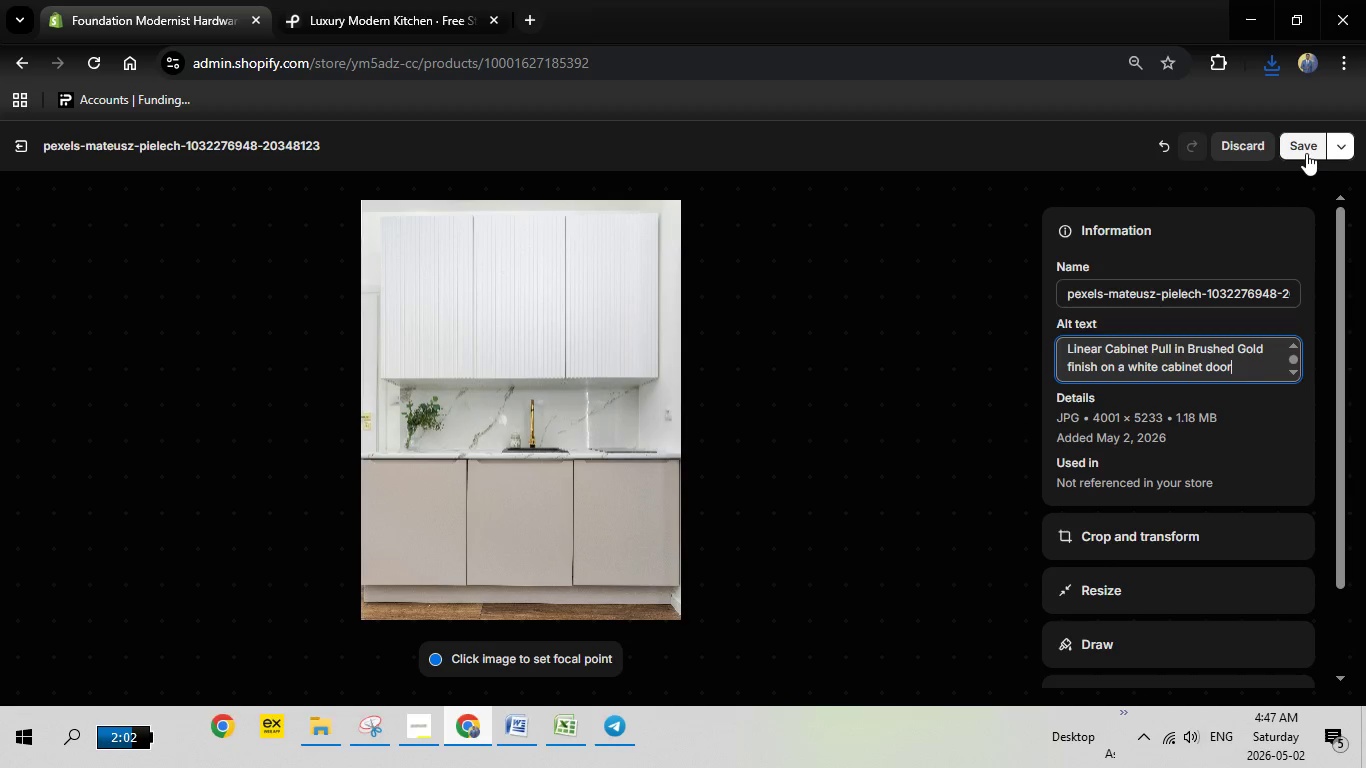 
left_click([1306, 153])
 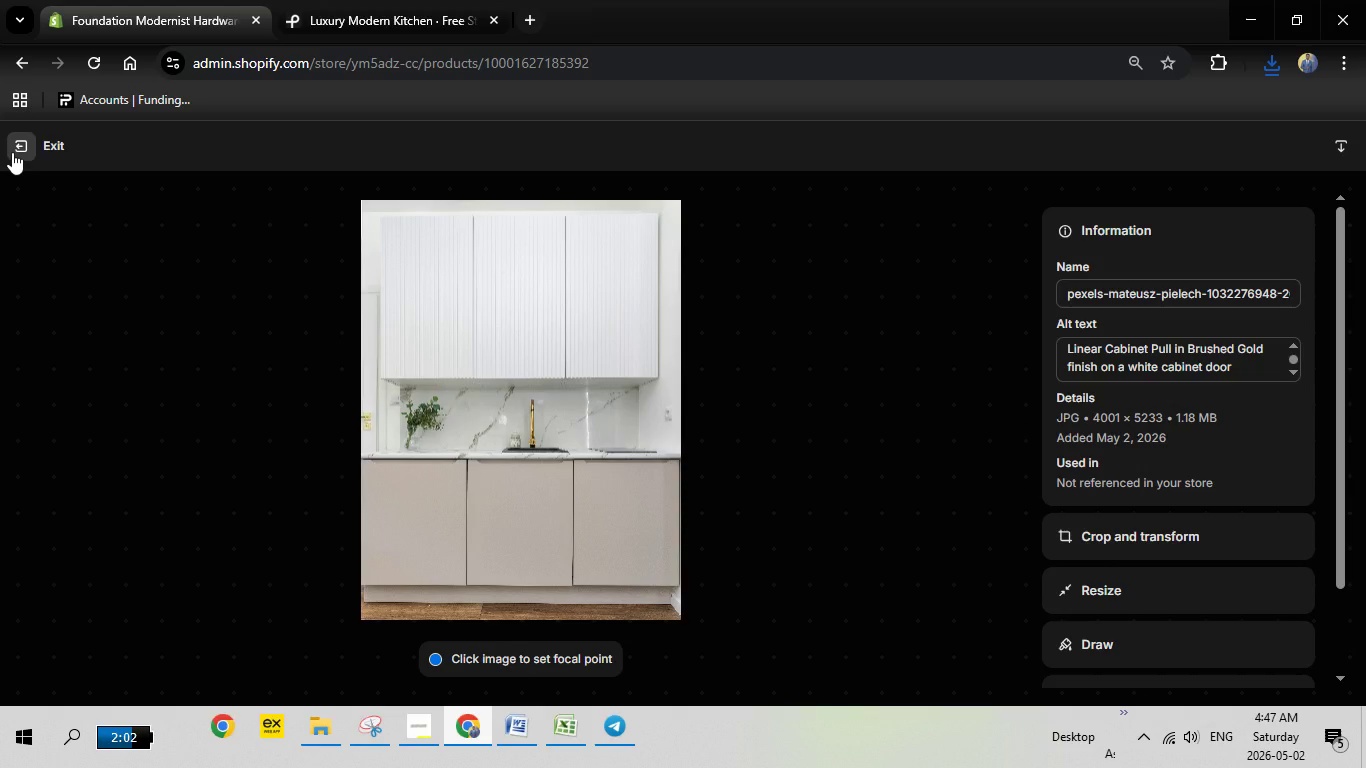 
left_click([12, 152])
 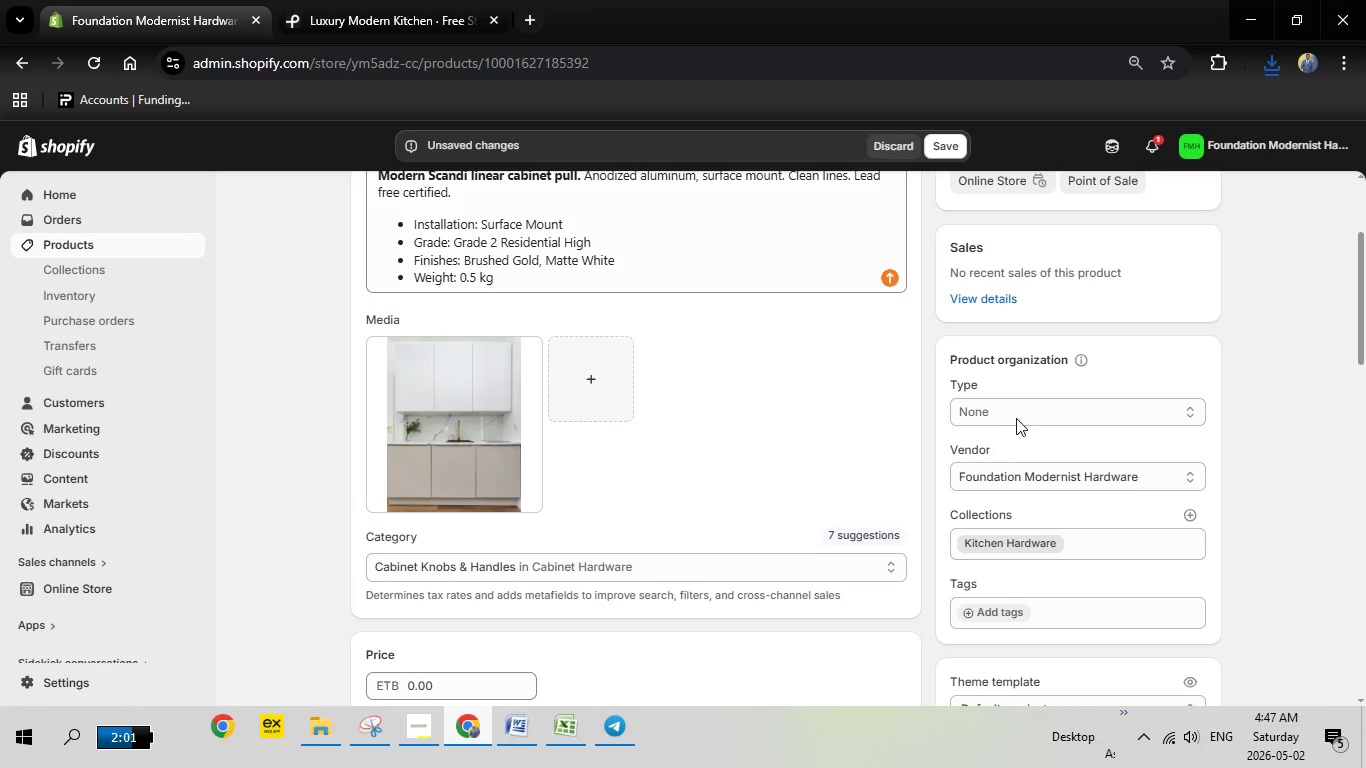 
left_click([1002, 411])
 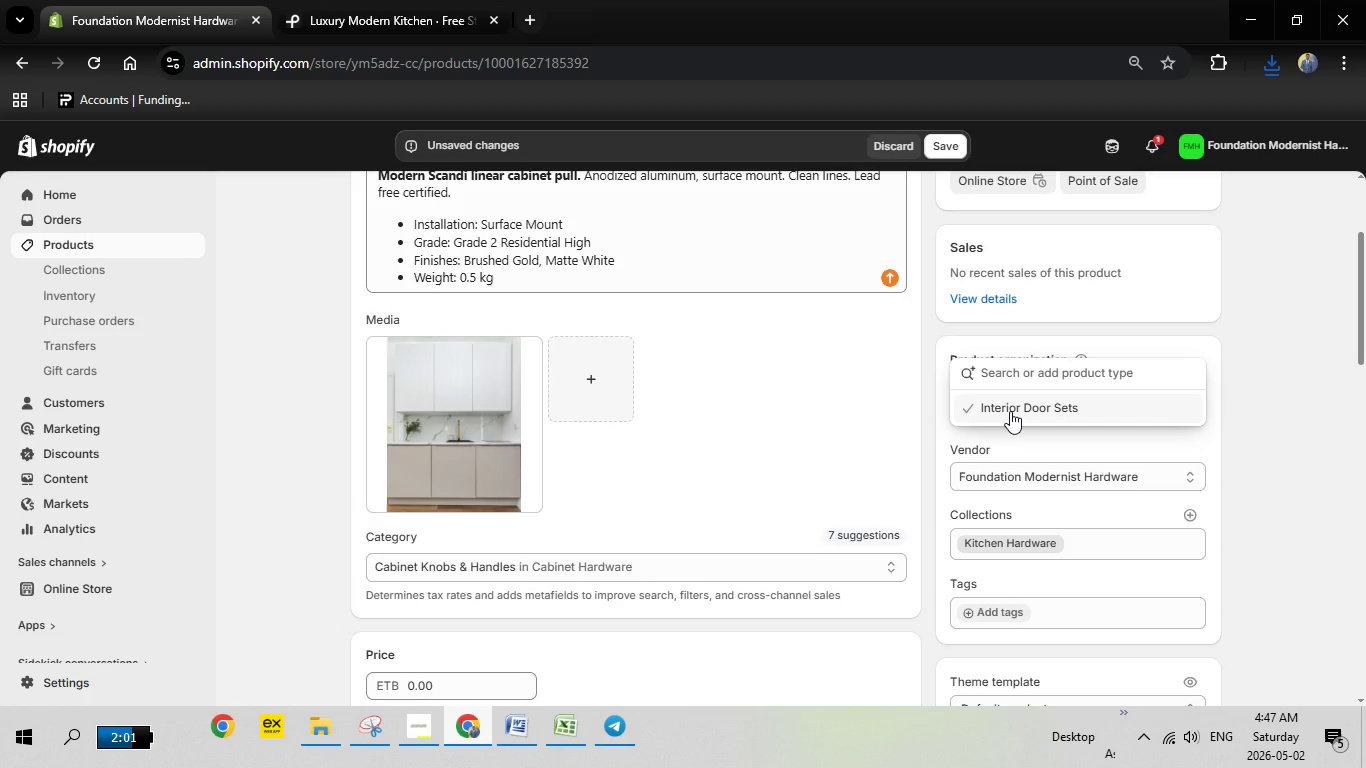 
type(Kitchen  Hardware)
 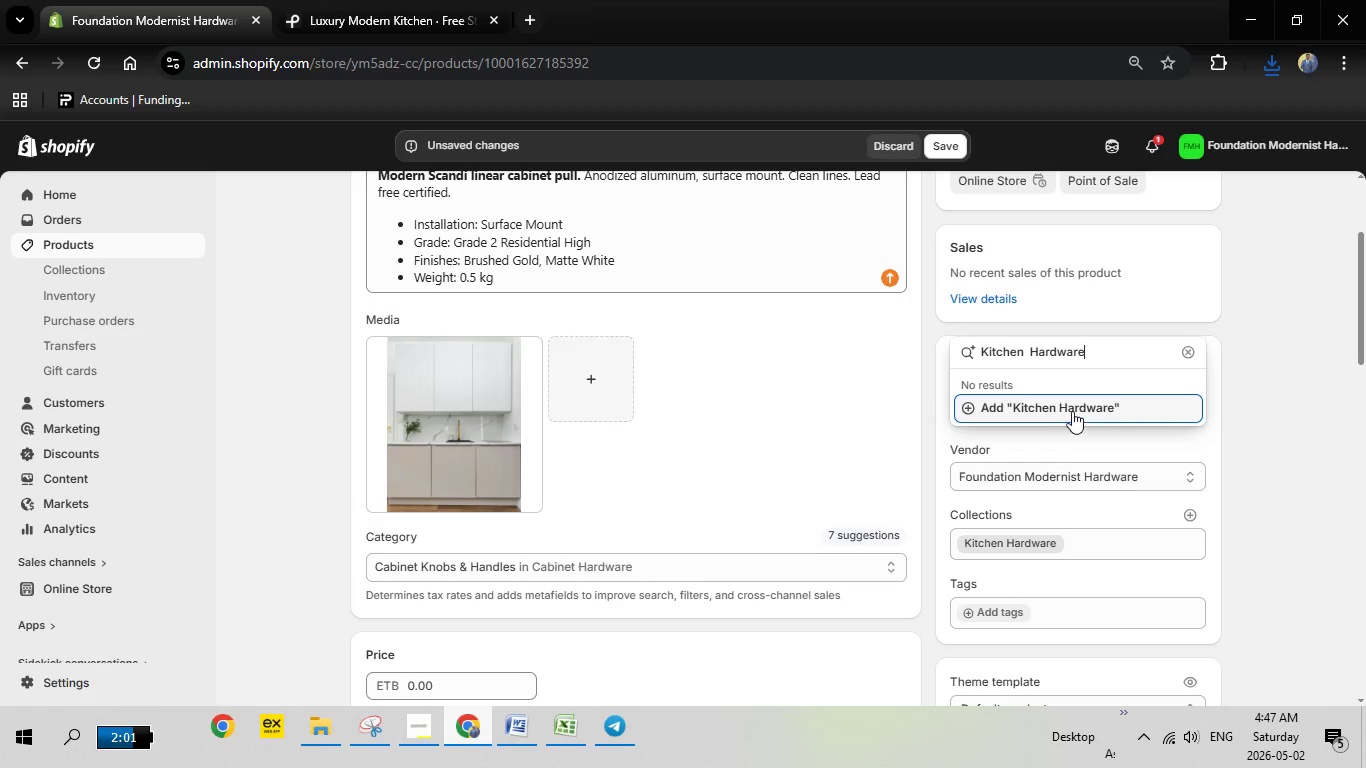 
left_click([1066, 407])
 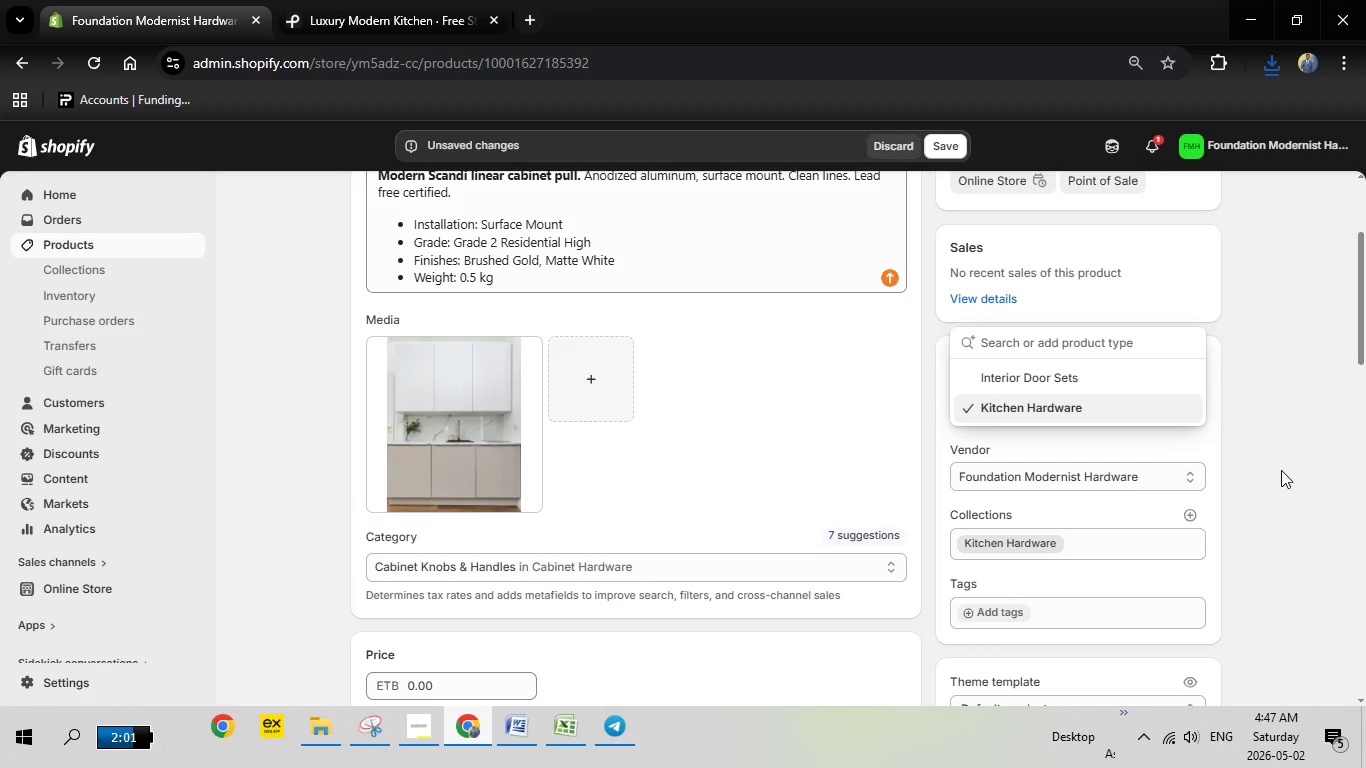 
scroll: coordinate [1281, 470], scroll_direction: down, amount: 1.0
 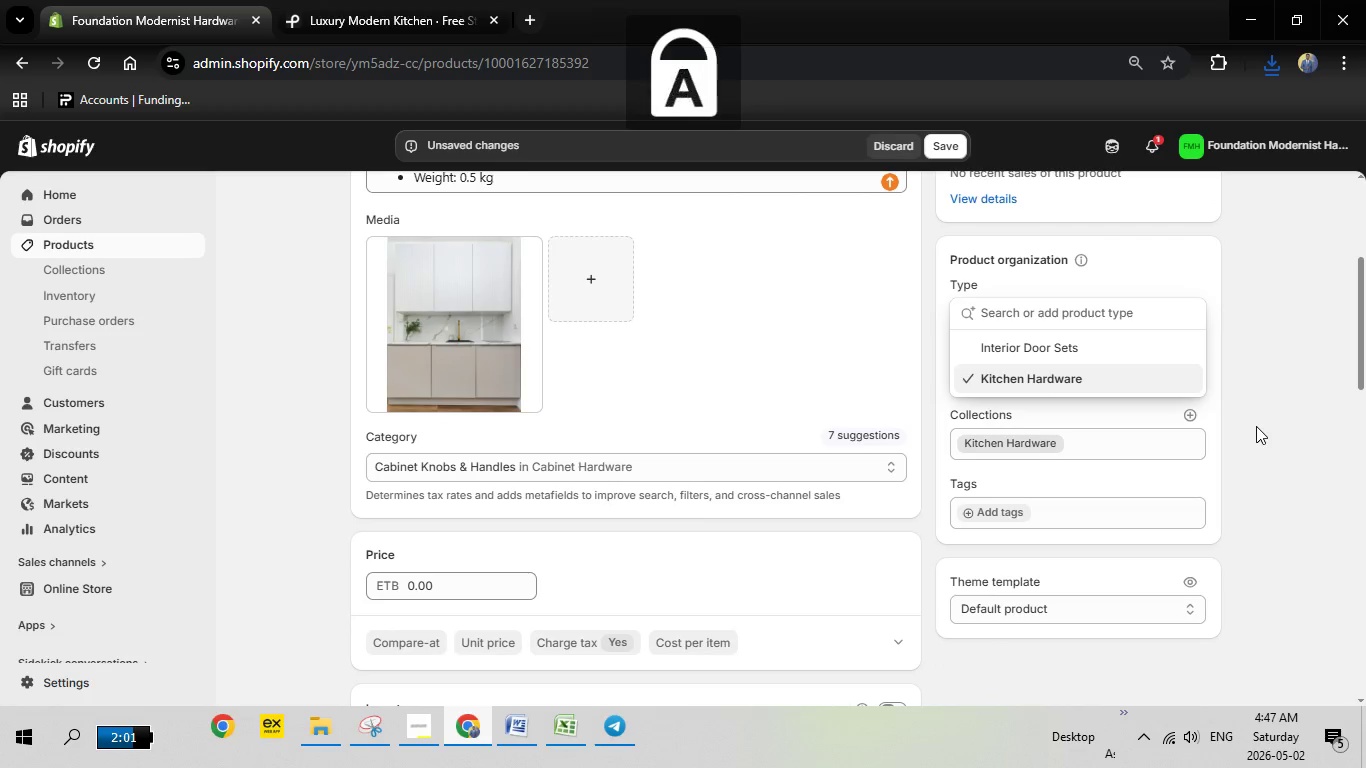 
left_click([1256, 426])
 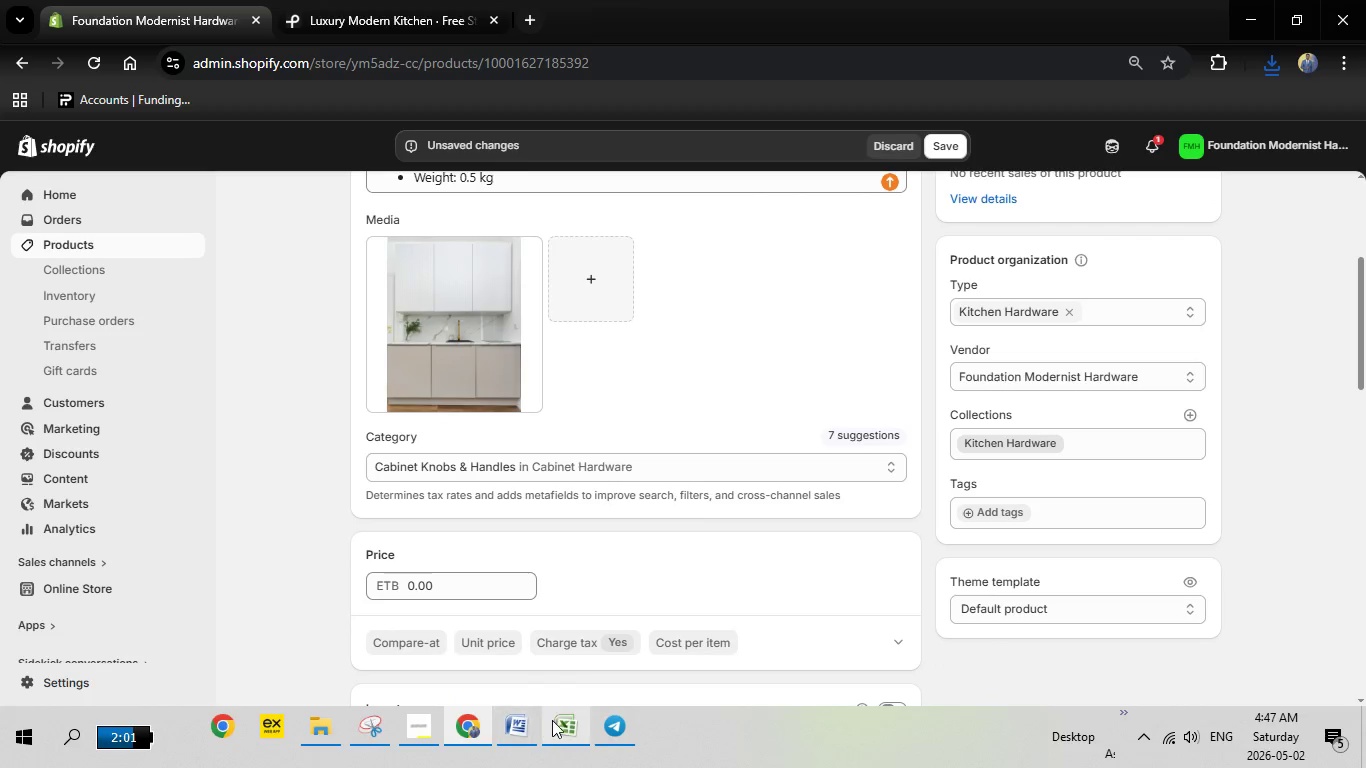 
wait(5.75)
 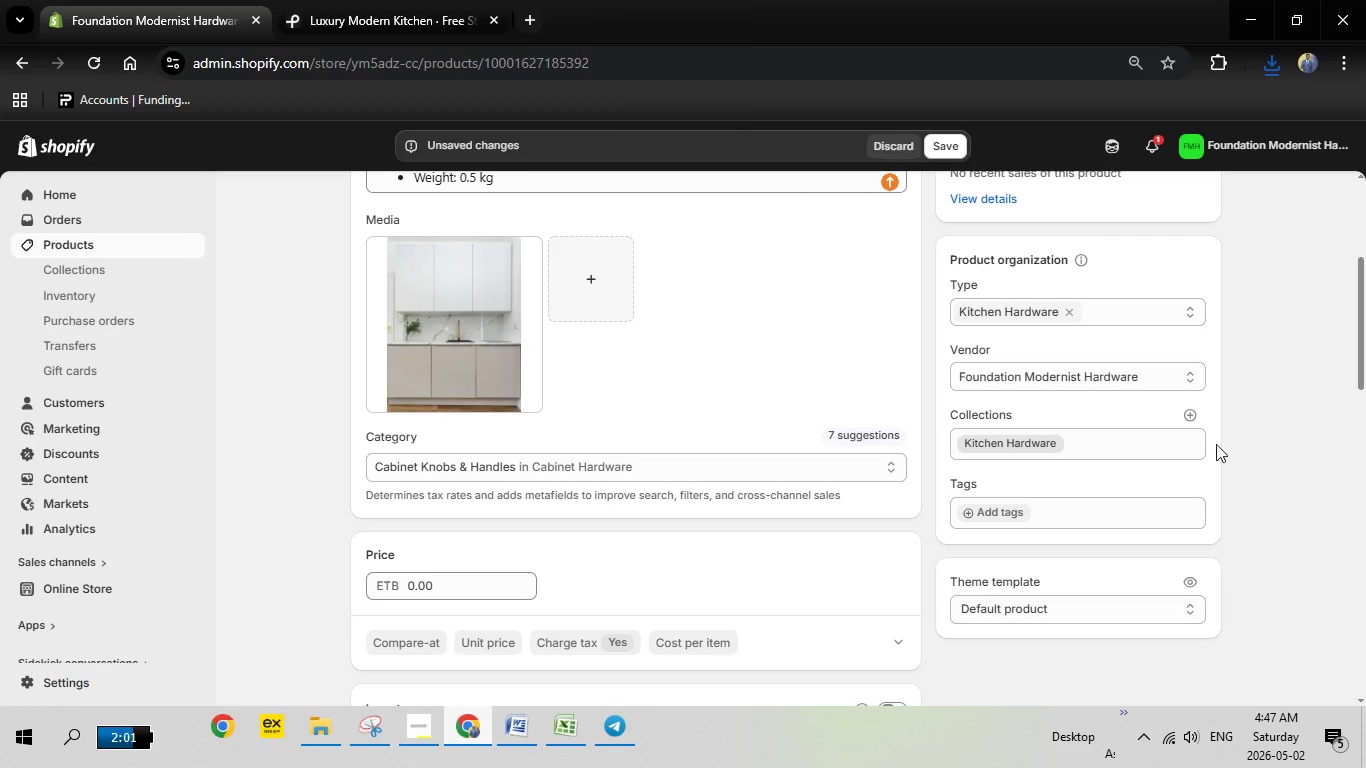 
left_click([527, 729])
 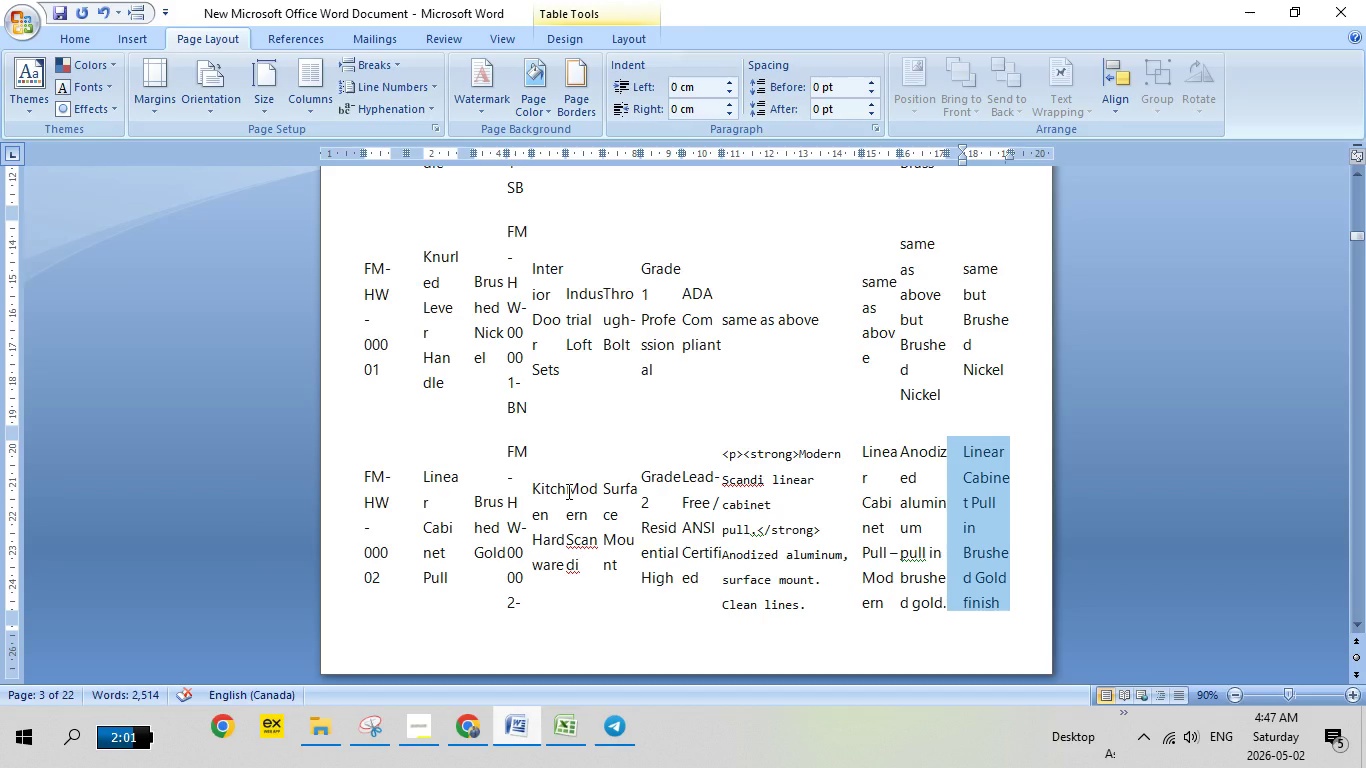 
wait(10.84)
 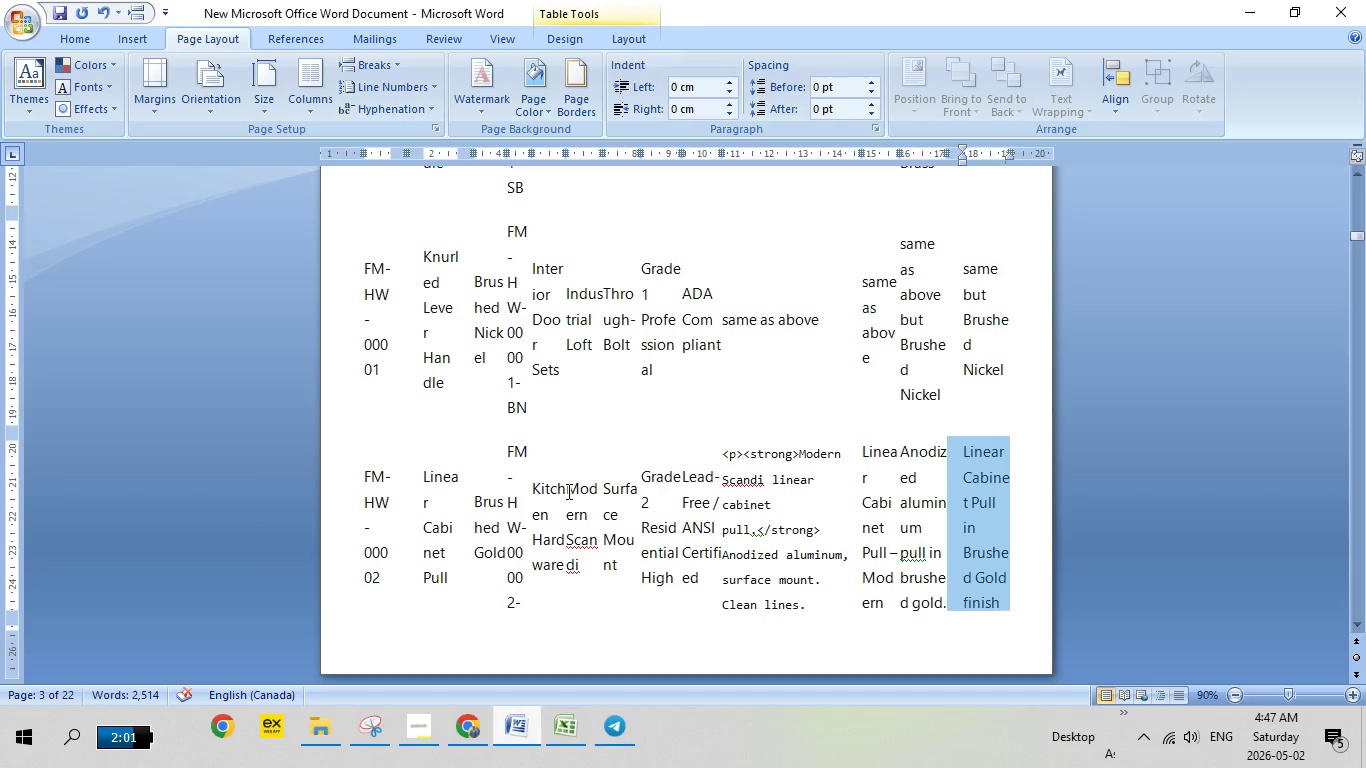 
left_click_drag(start_coordinate=[567, 491], to_coordinate=[595, 564])
 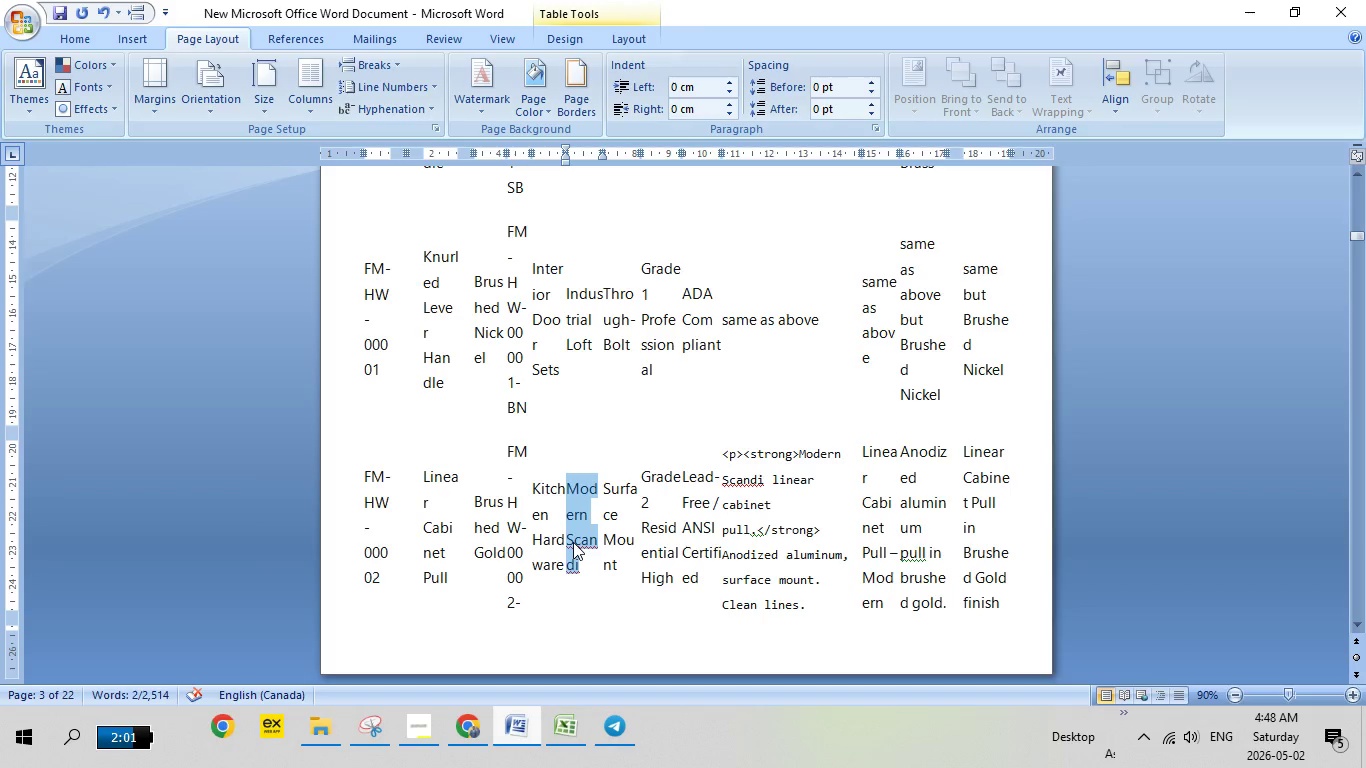 
right_click([573, 542])
 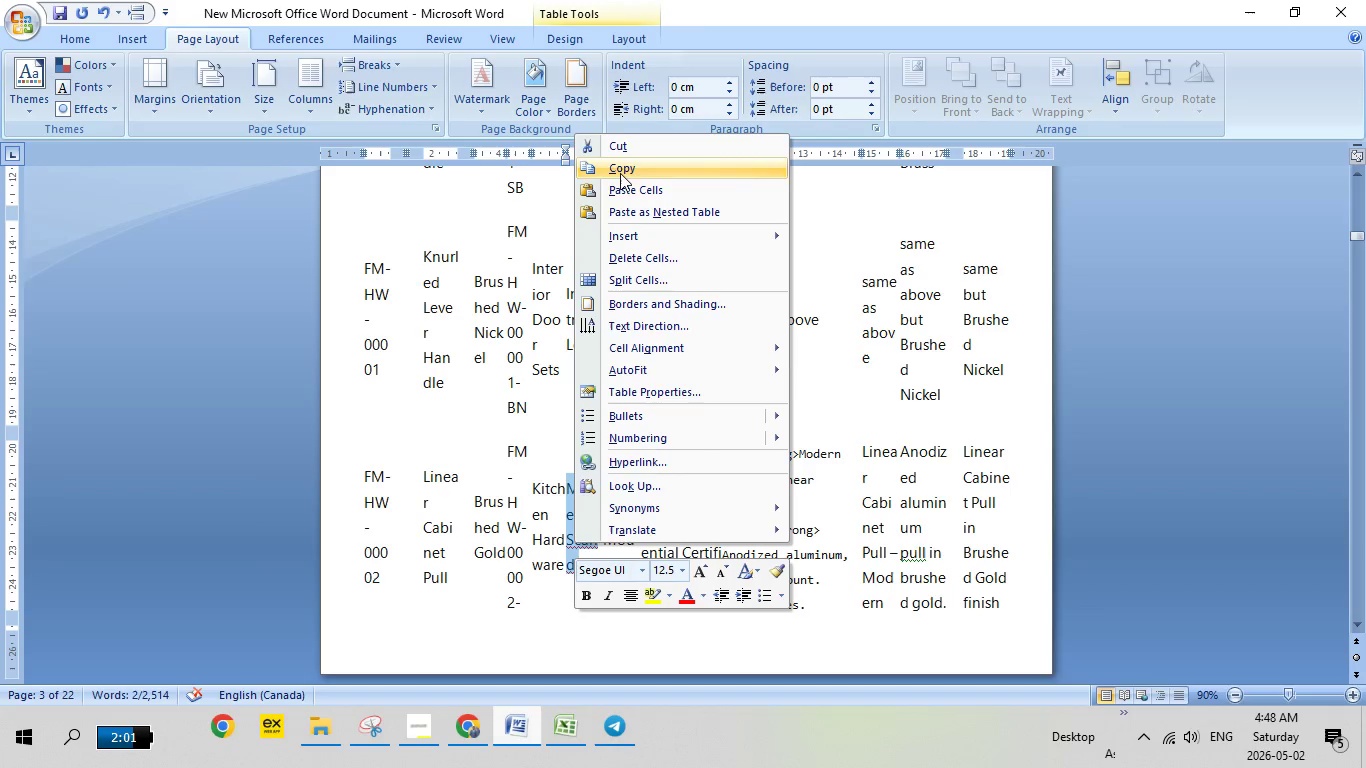 
left_click([621, 172])
 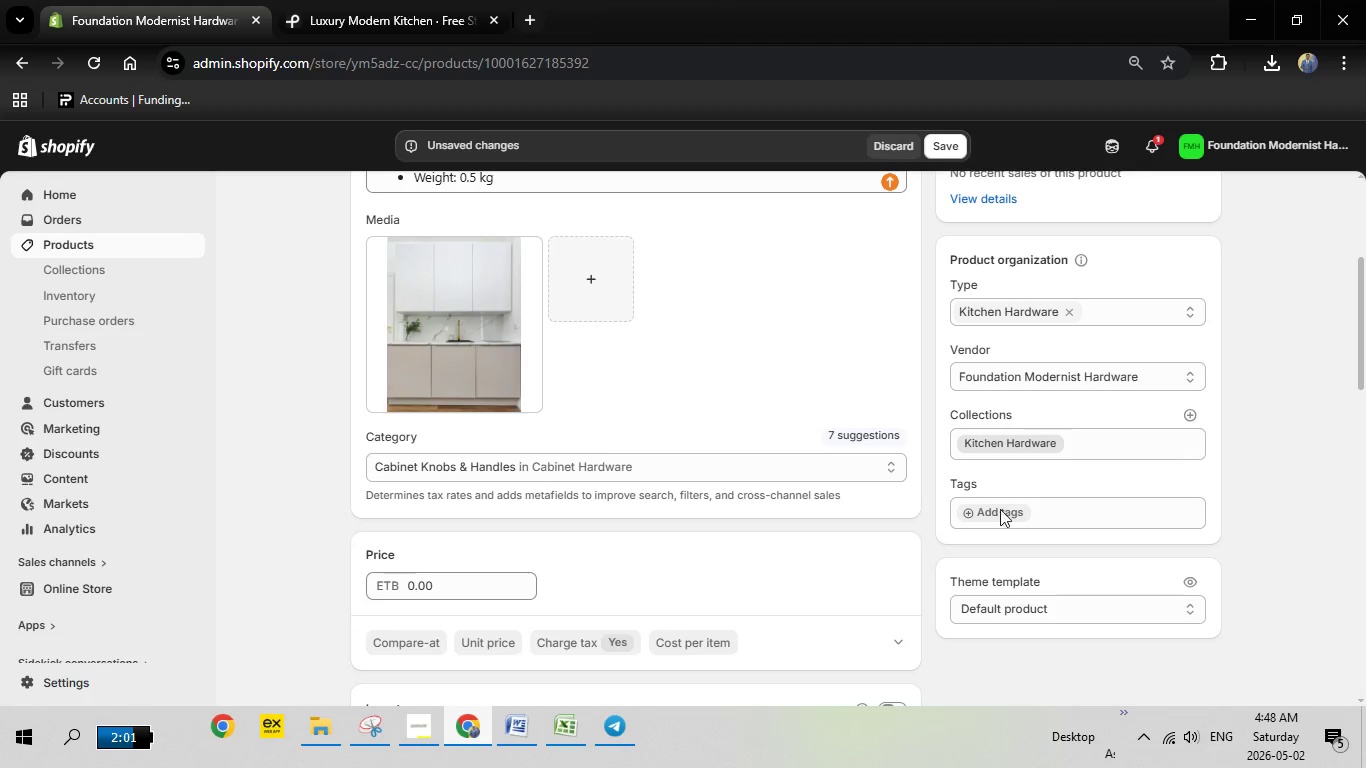 
left_click([1001, 512])
 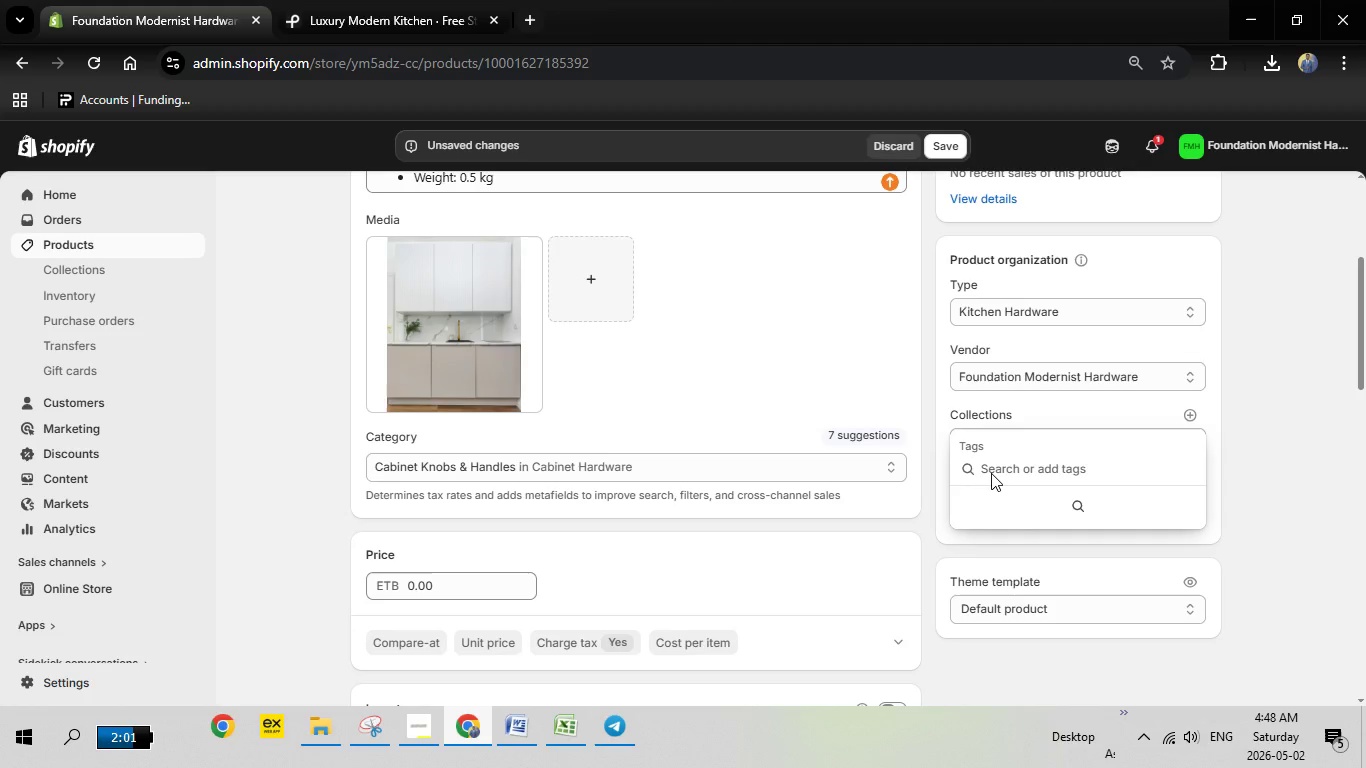 
right_click([991, 473])
 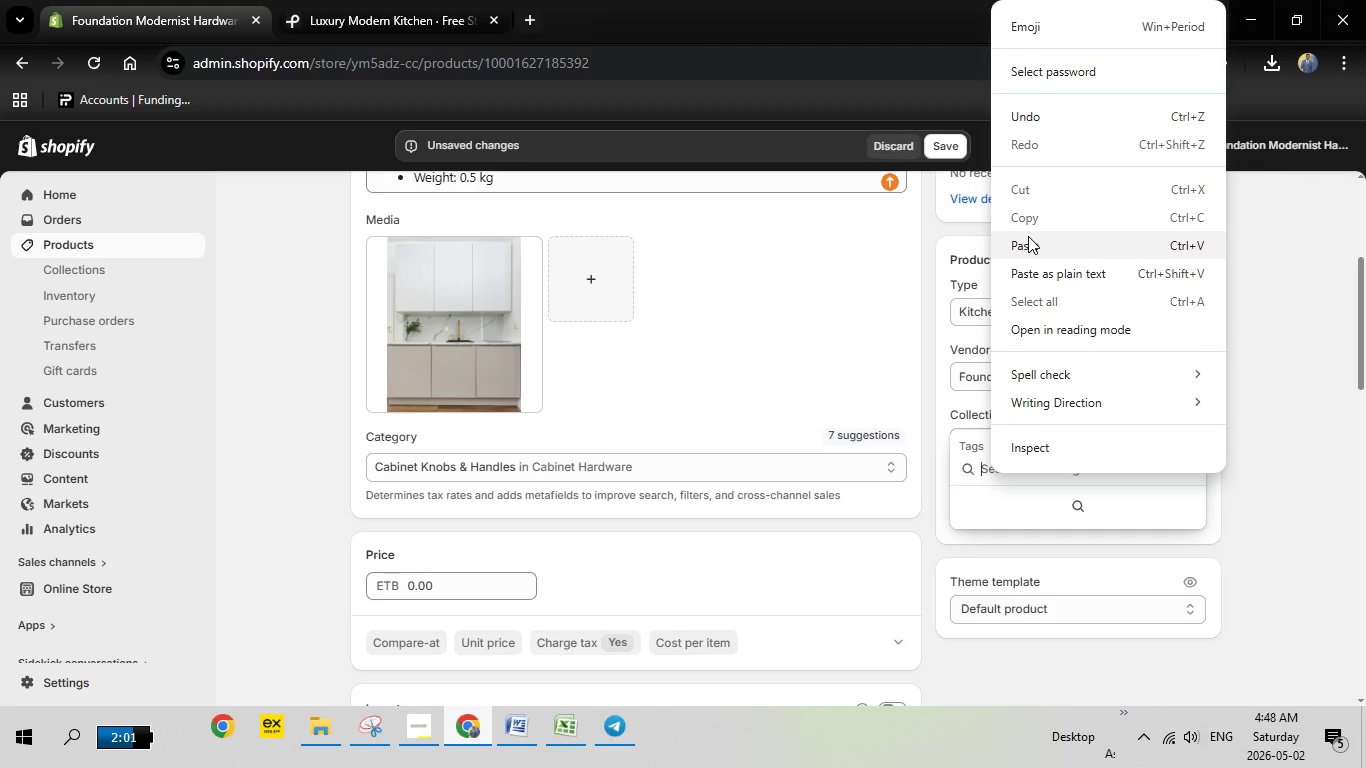 
left_click([1028, 236])
 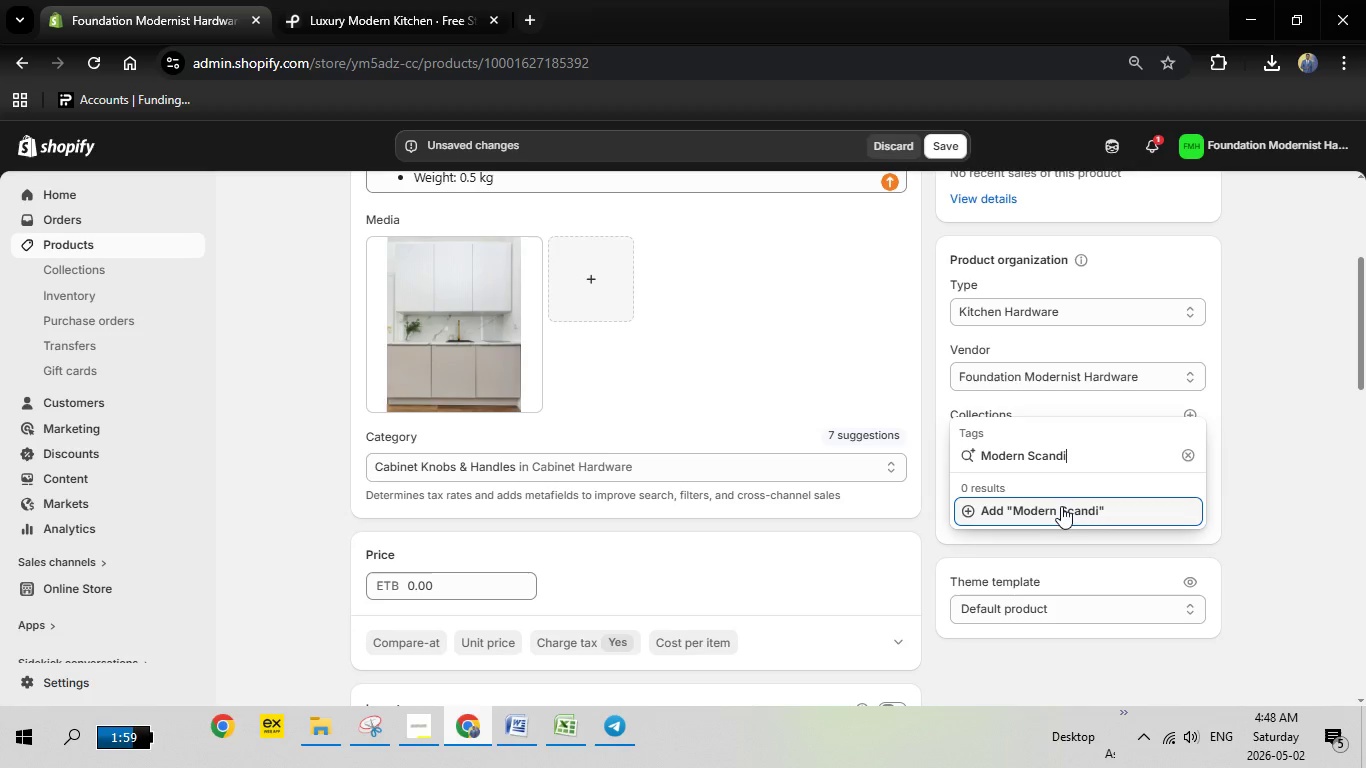 
left_click([1061, 505])
 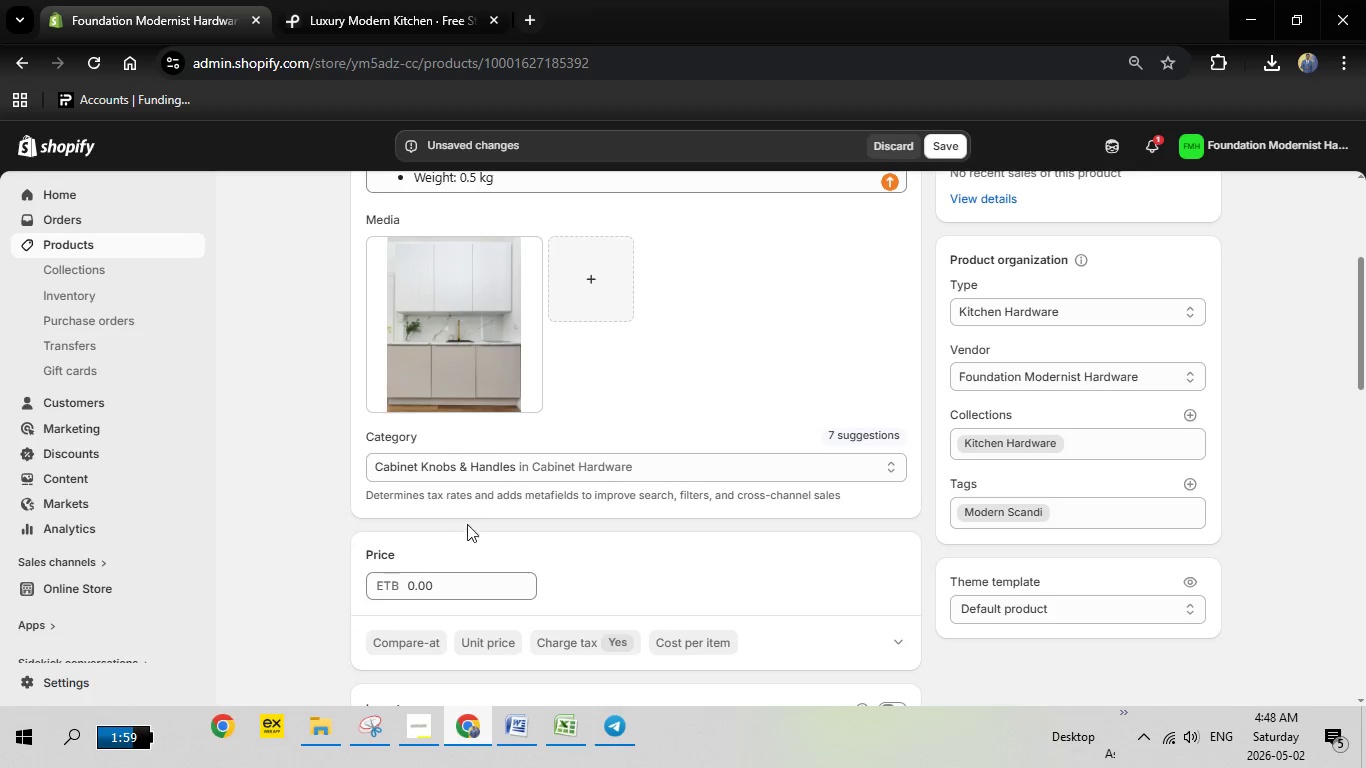 
scroll: coordinate [586, 480], scroll_direction: down, amount: 1.0
 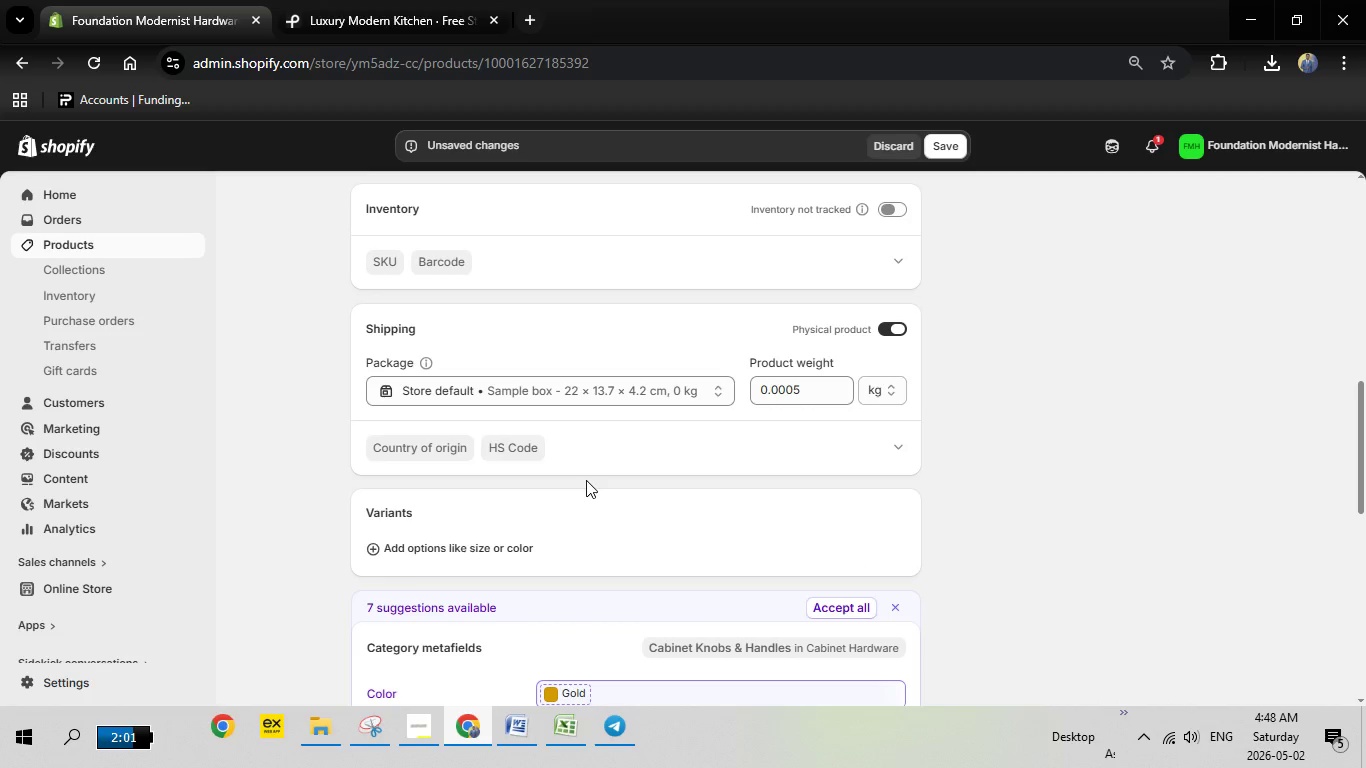 
left_click([413, 545])
 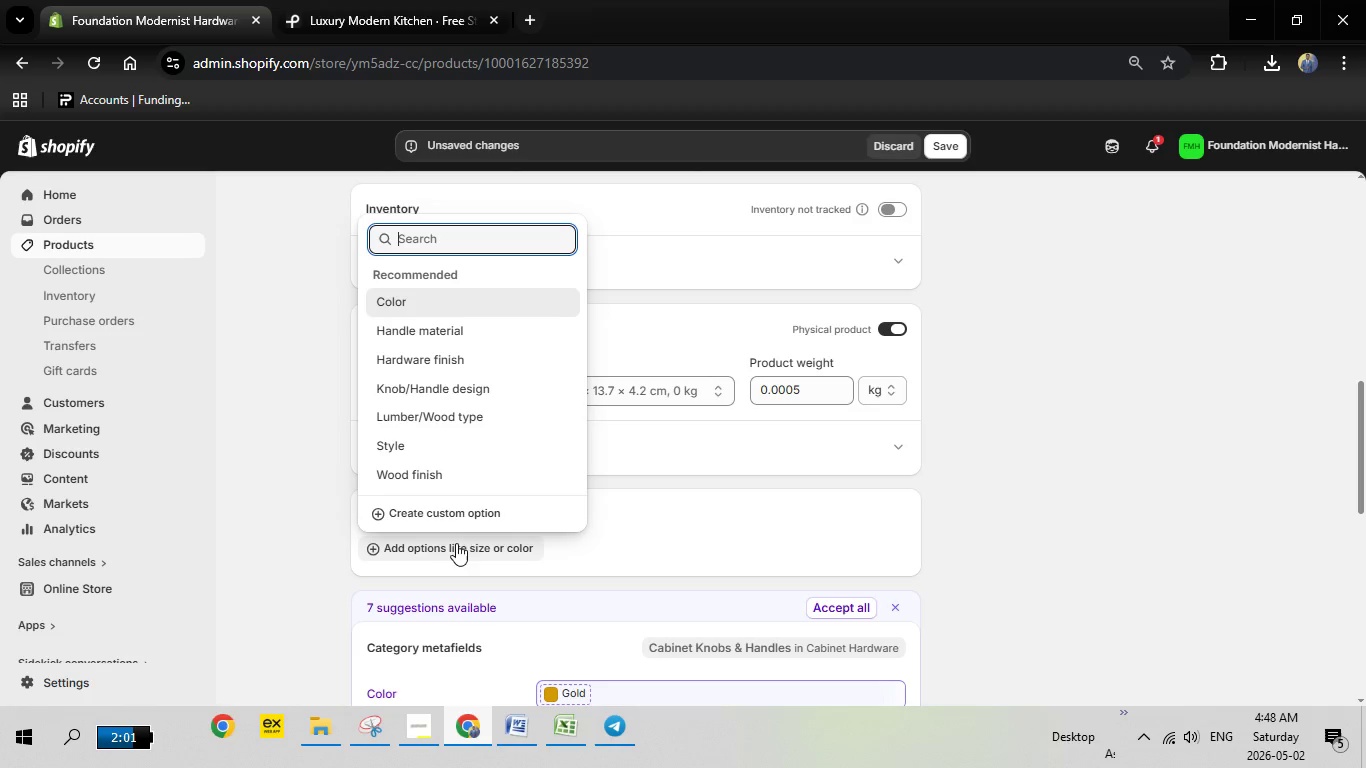 
wait(6.42)
 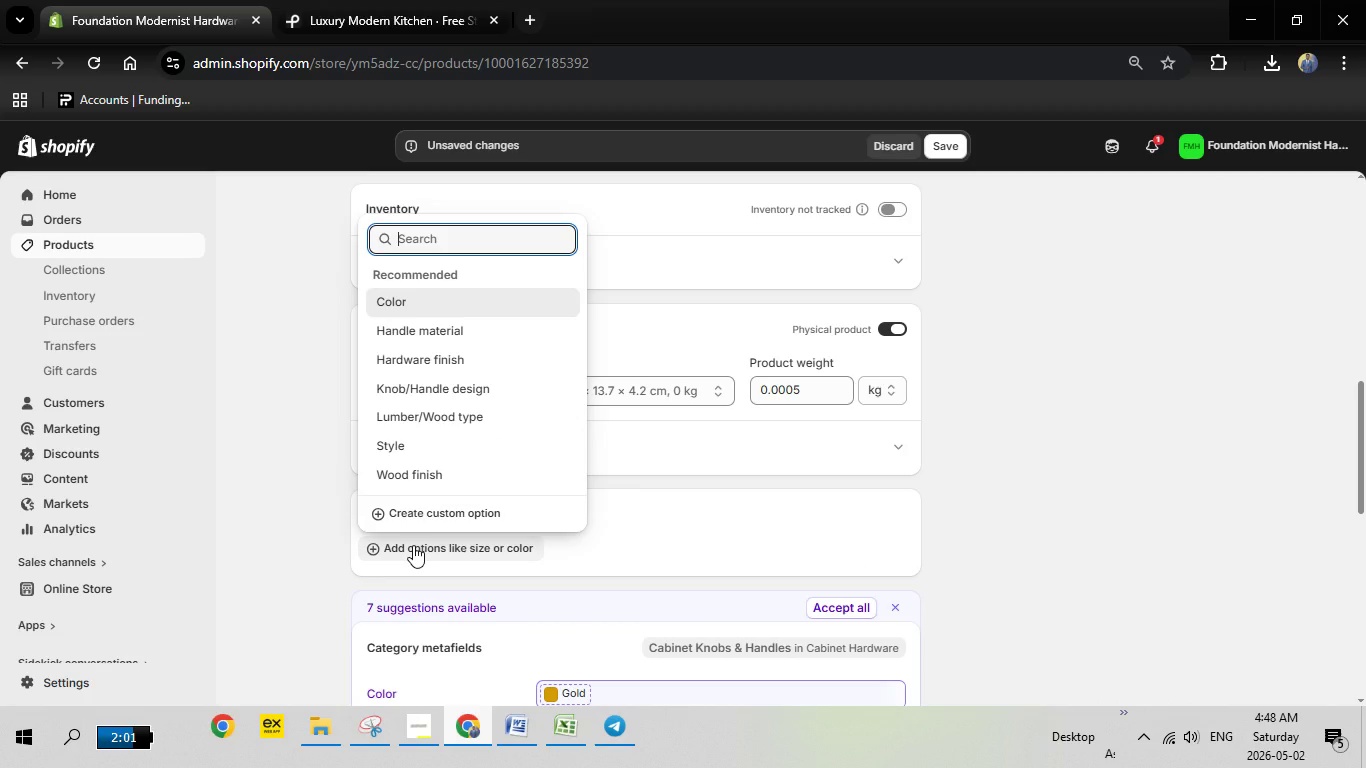 
left_click([448, 517])
 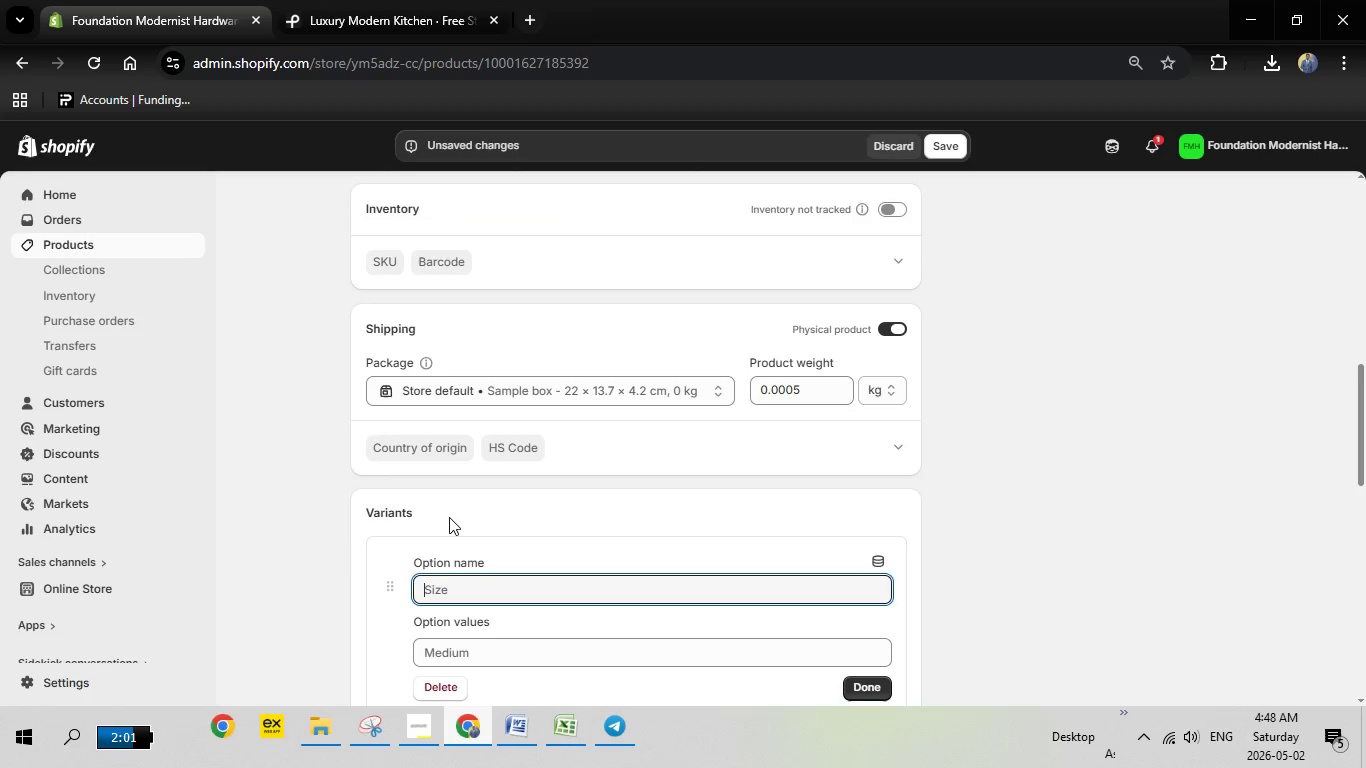 
wait(6.89)
 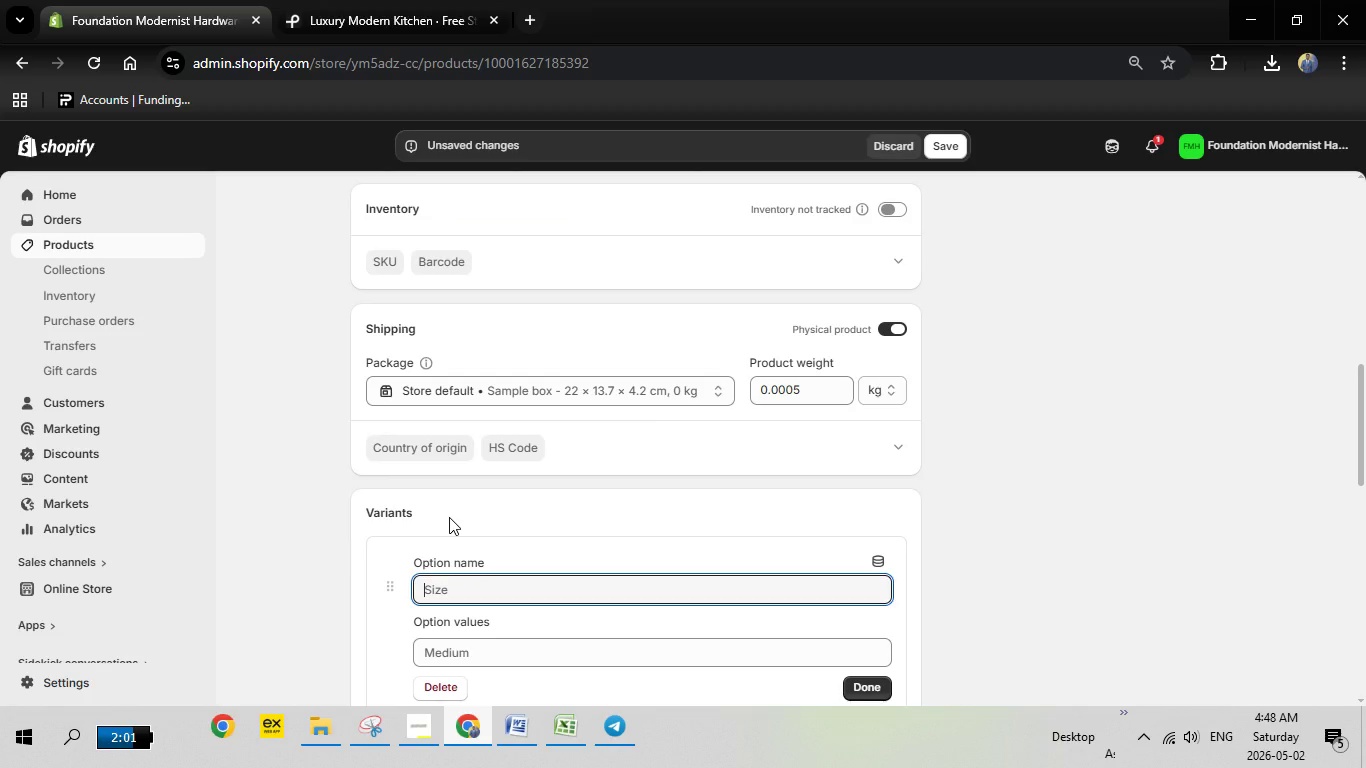 
type(Finish)
 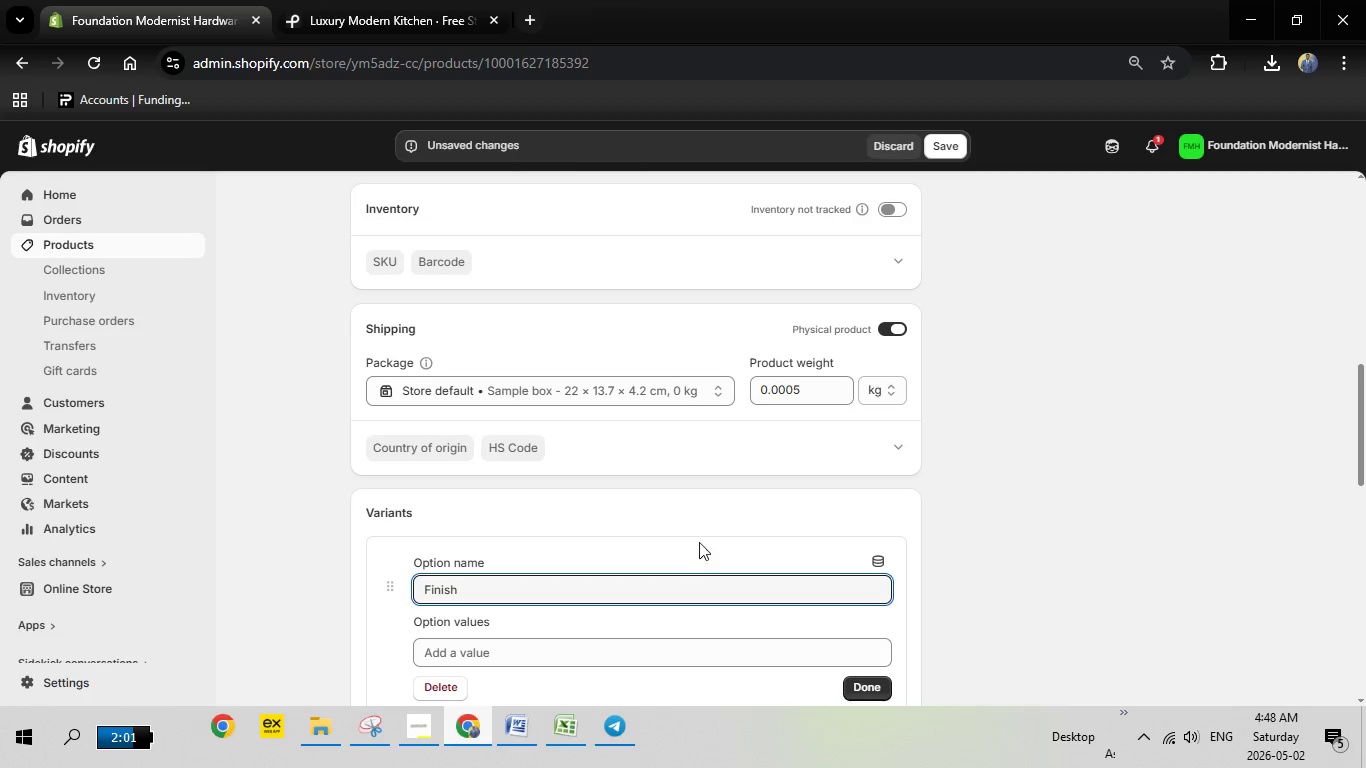 
scroll: coordinate [701, 539], scroll_direction: down, amount: 1.0
 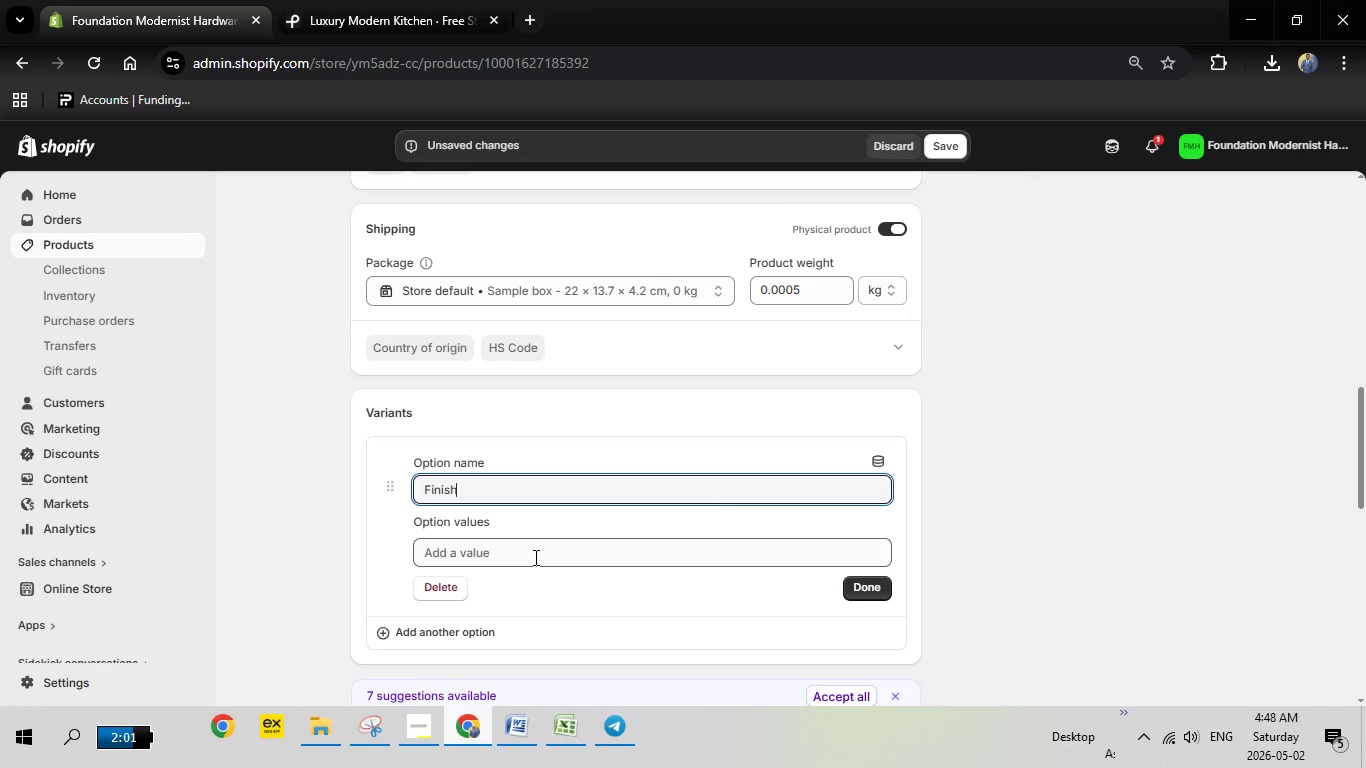 
left_click([534, 557])
 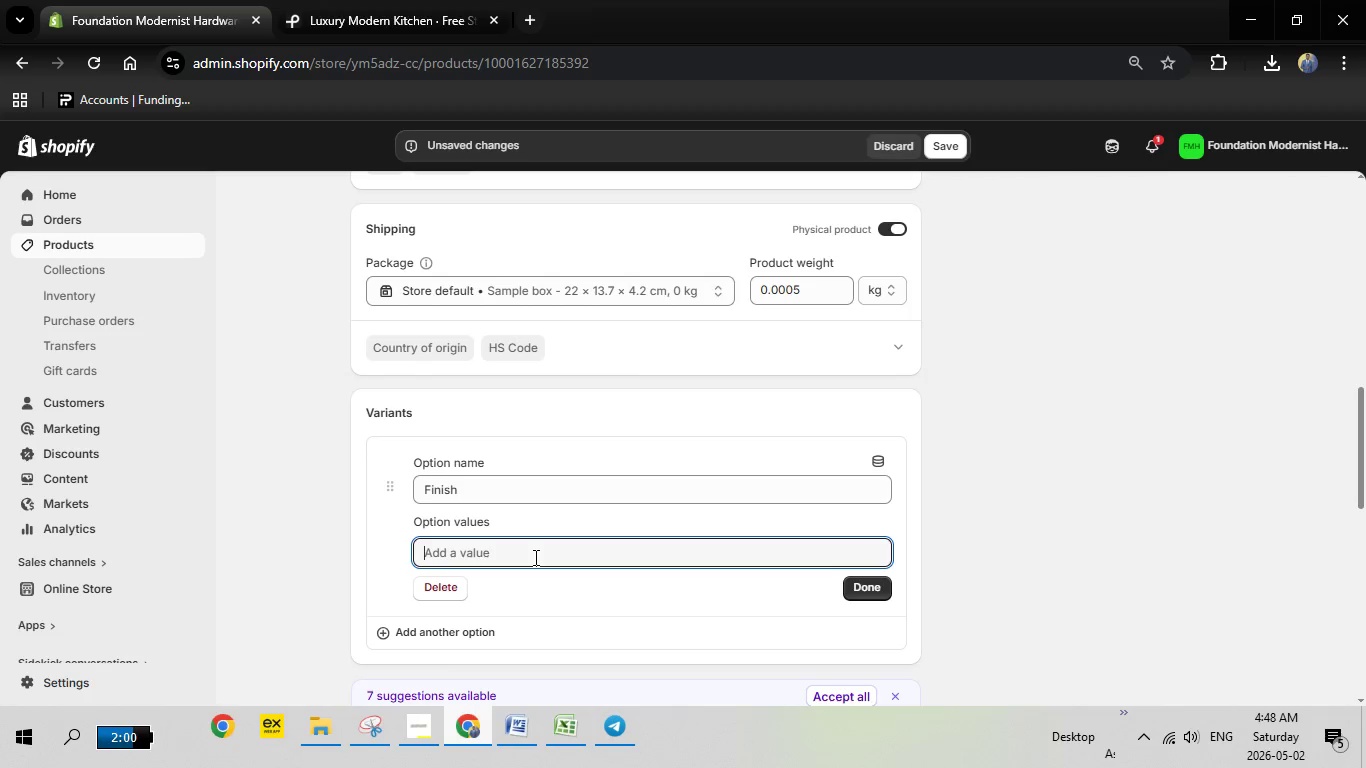 
wait(15.97)
 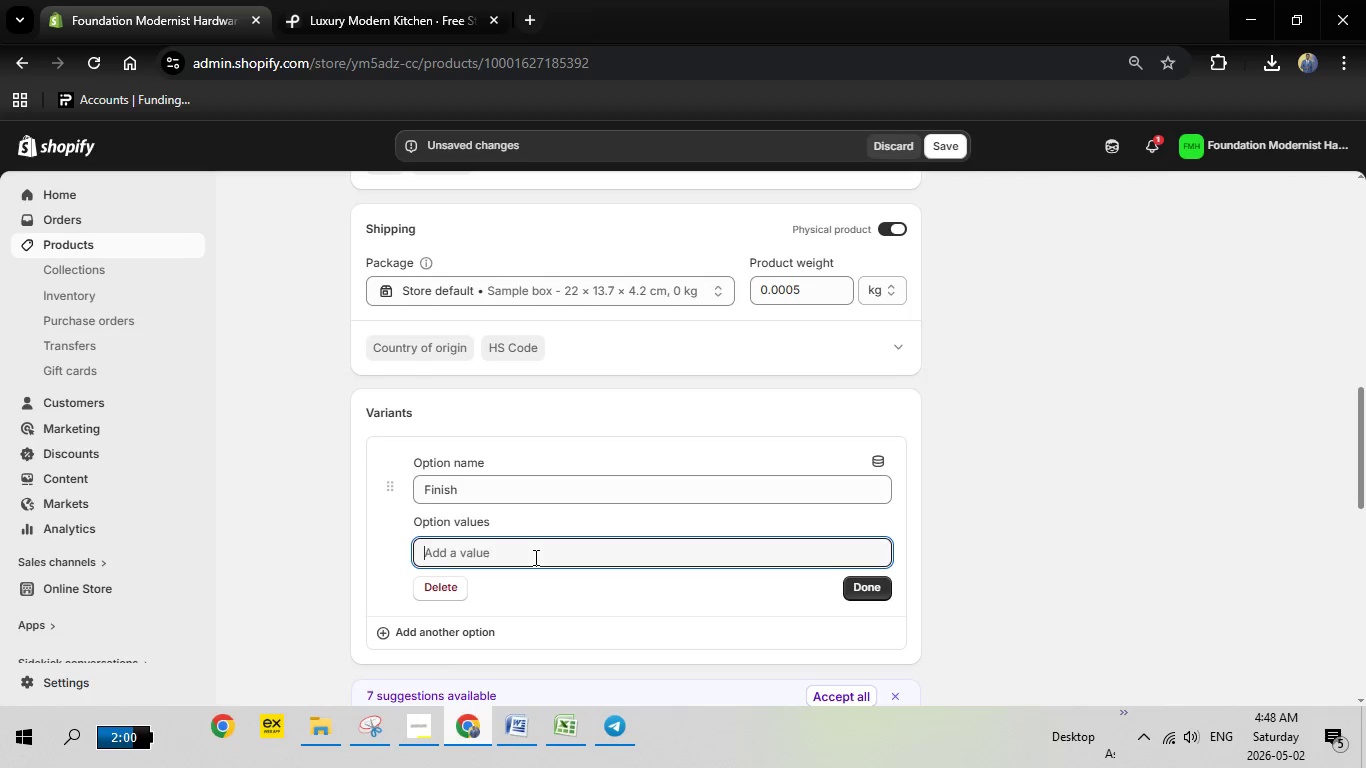 
left_click([570, 725])
 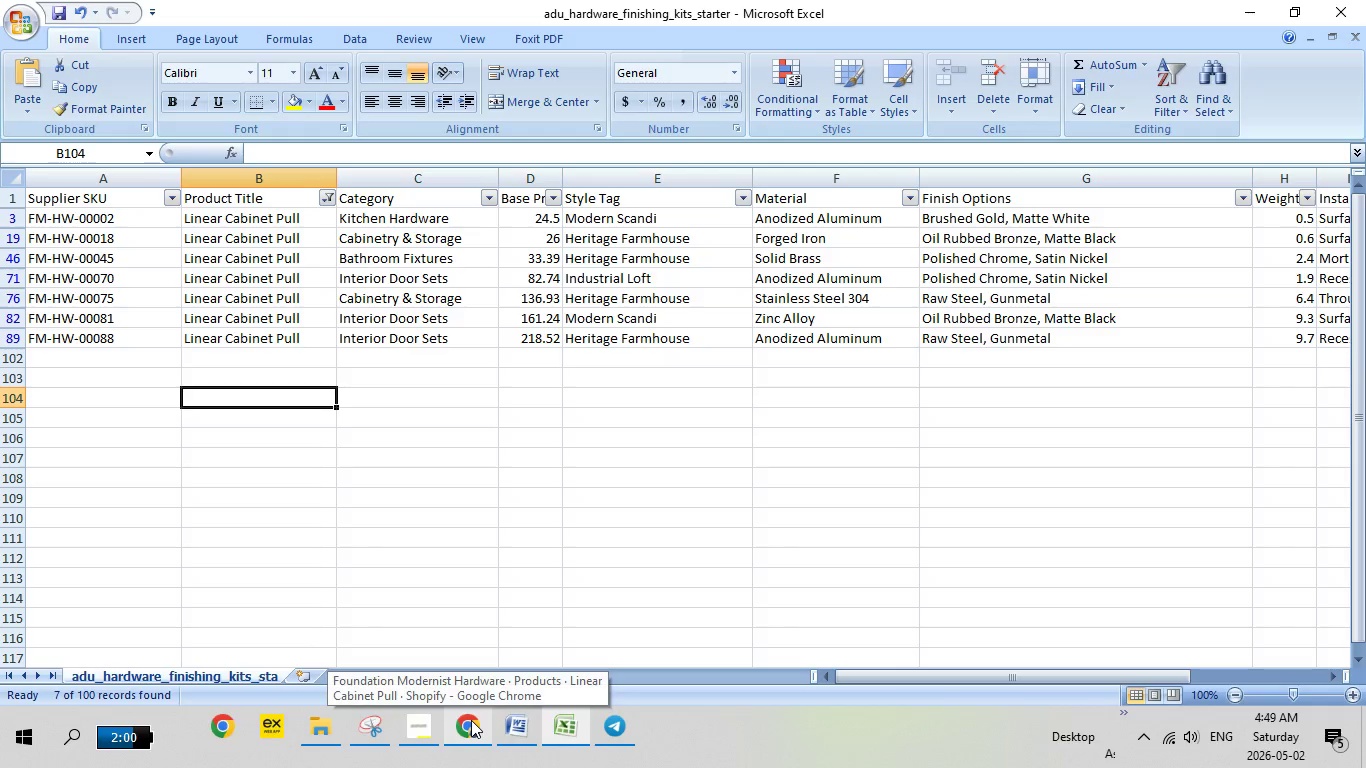 
wait(16.56)
 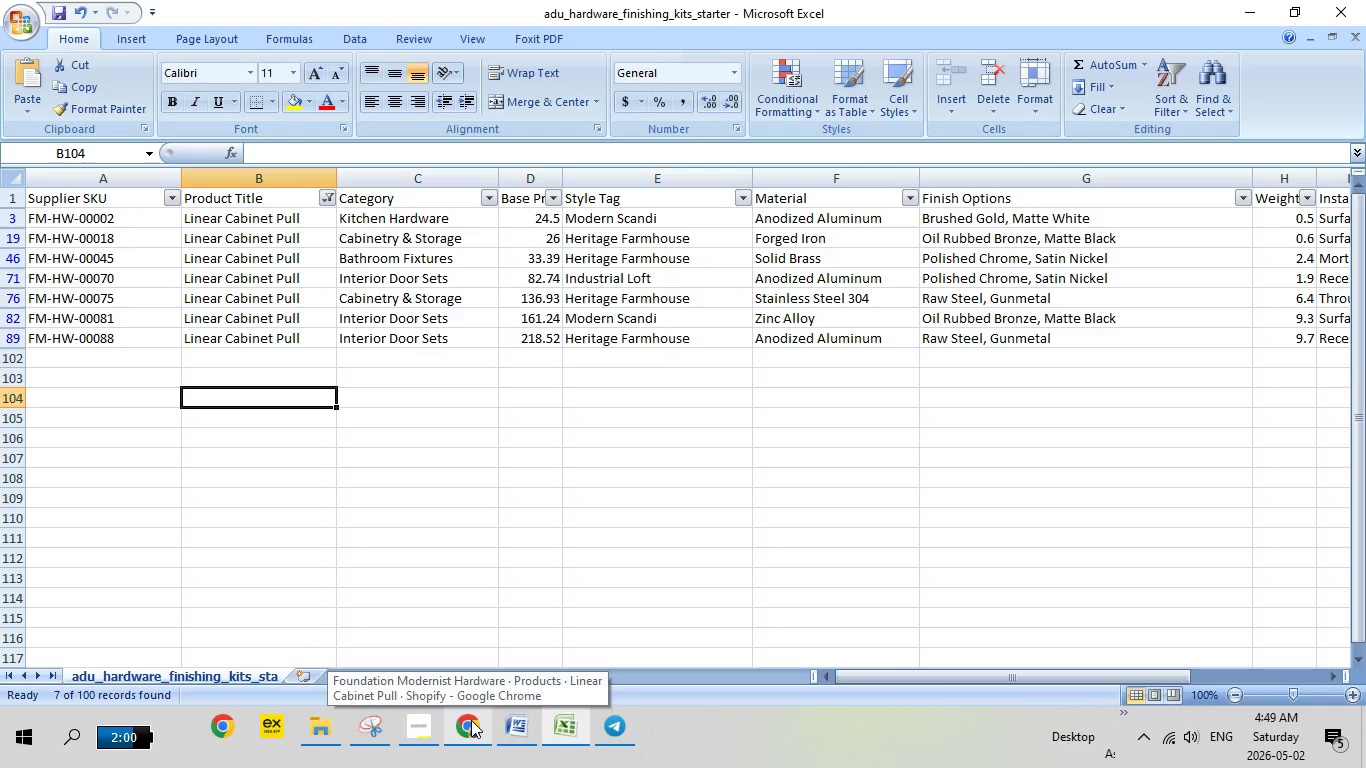 
left_click([471, 720])
 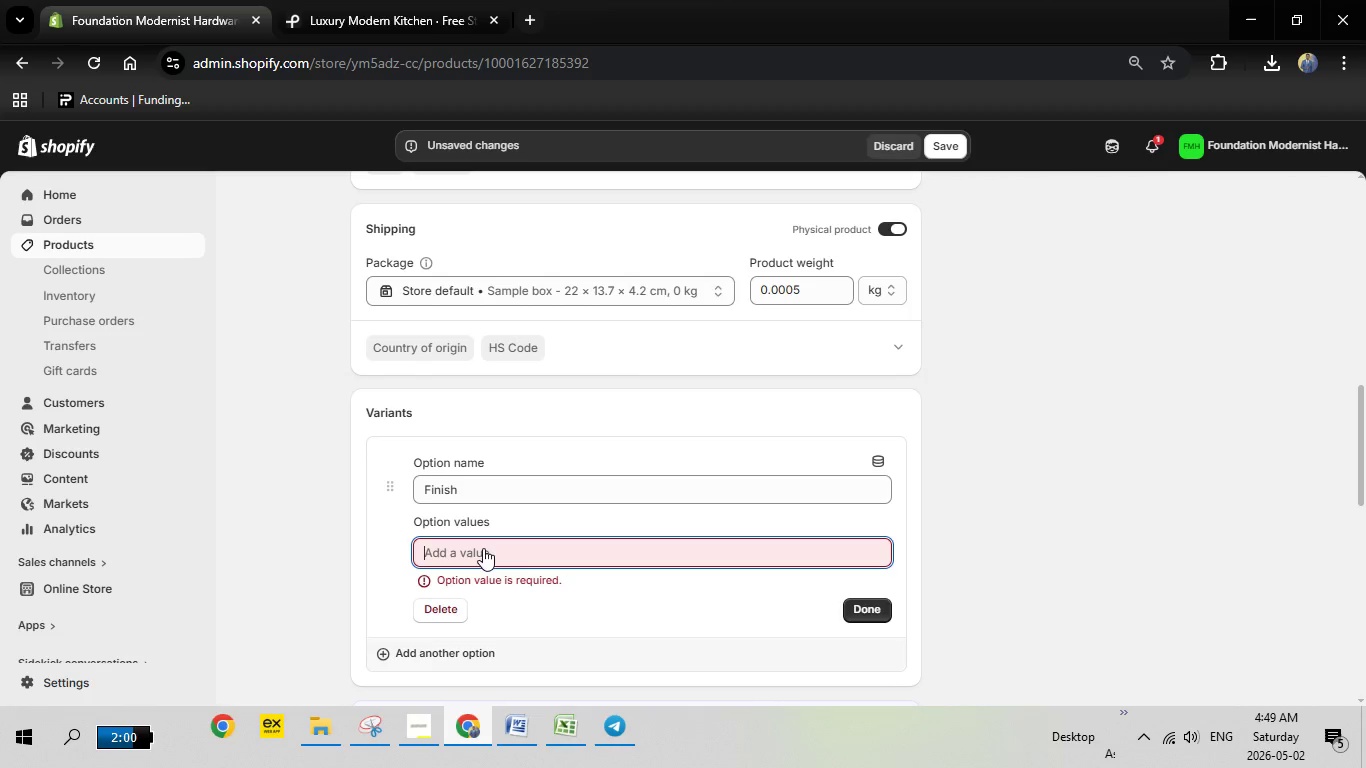 
left_click([483, 548])
 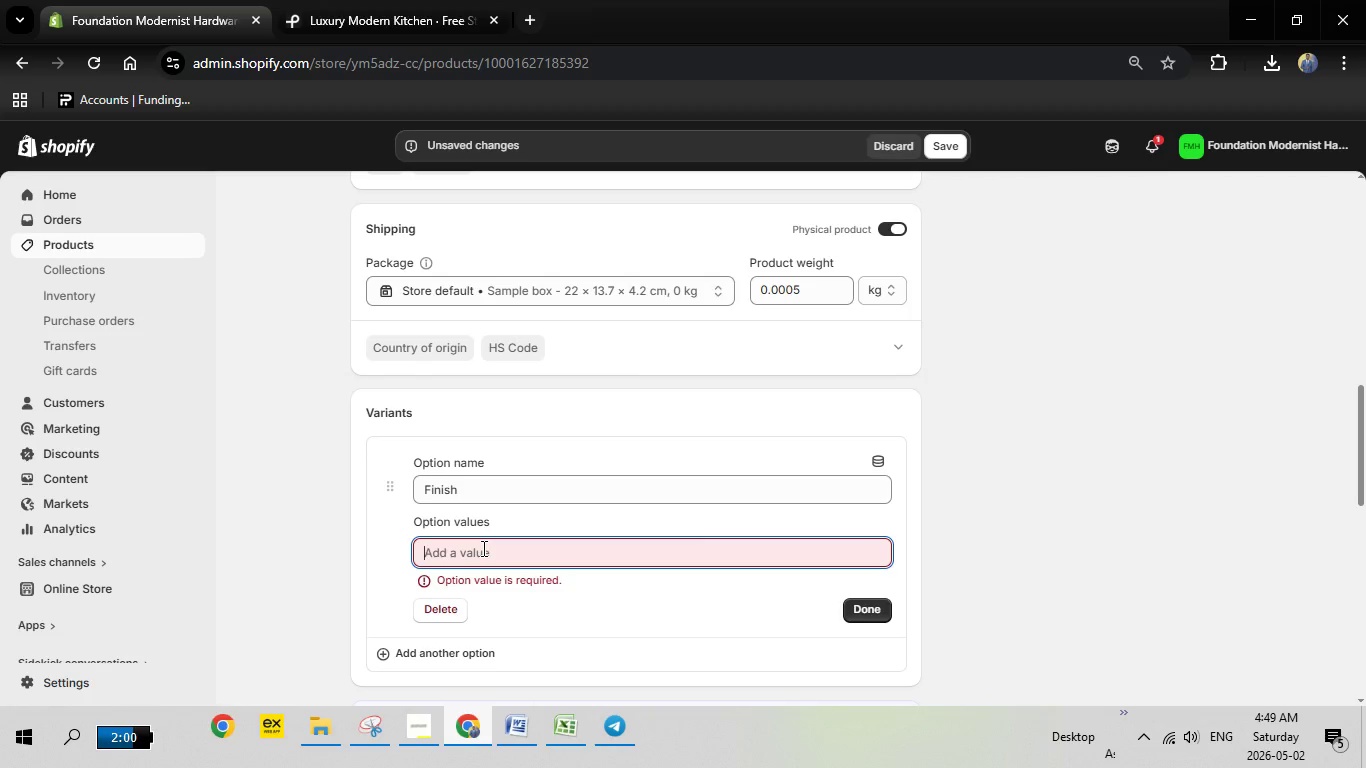 
wait(18.91)
 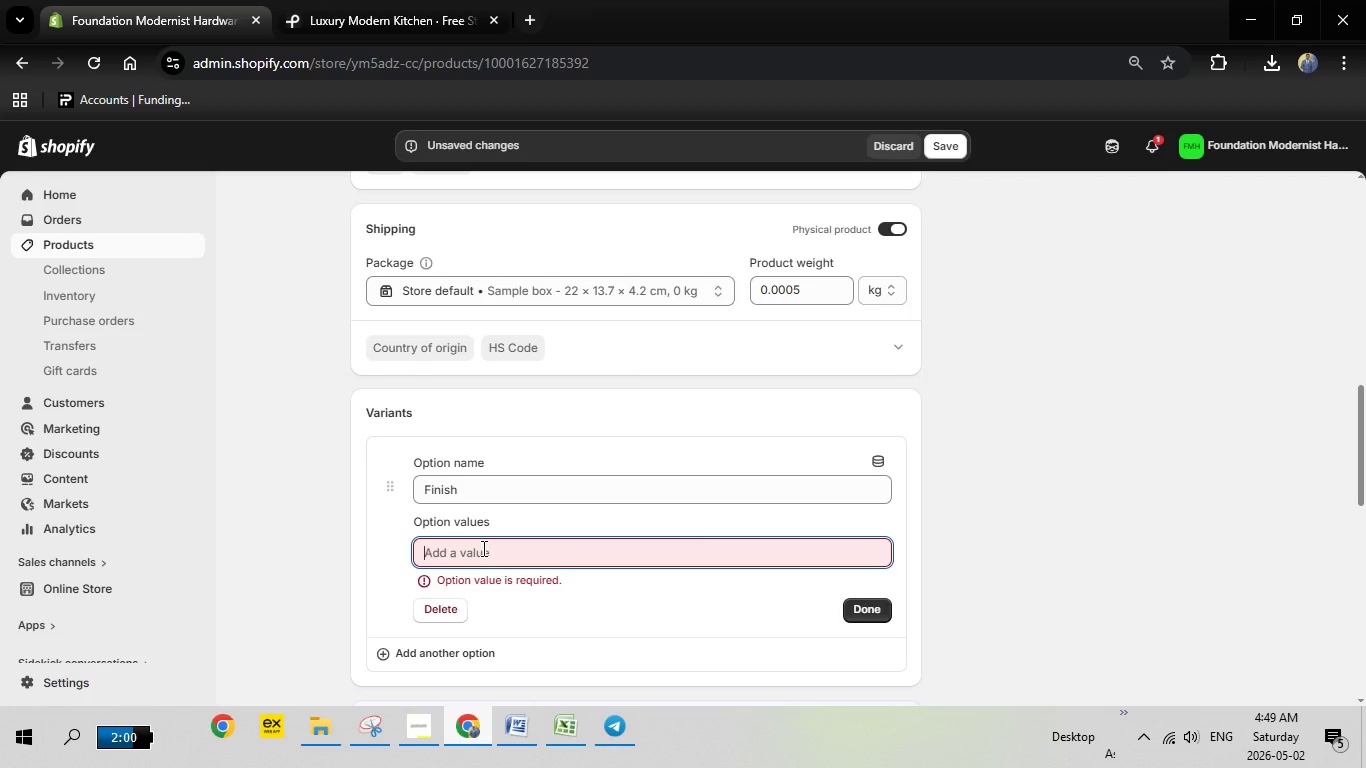 
type(Brushed Gold,Matte White)
 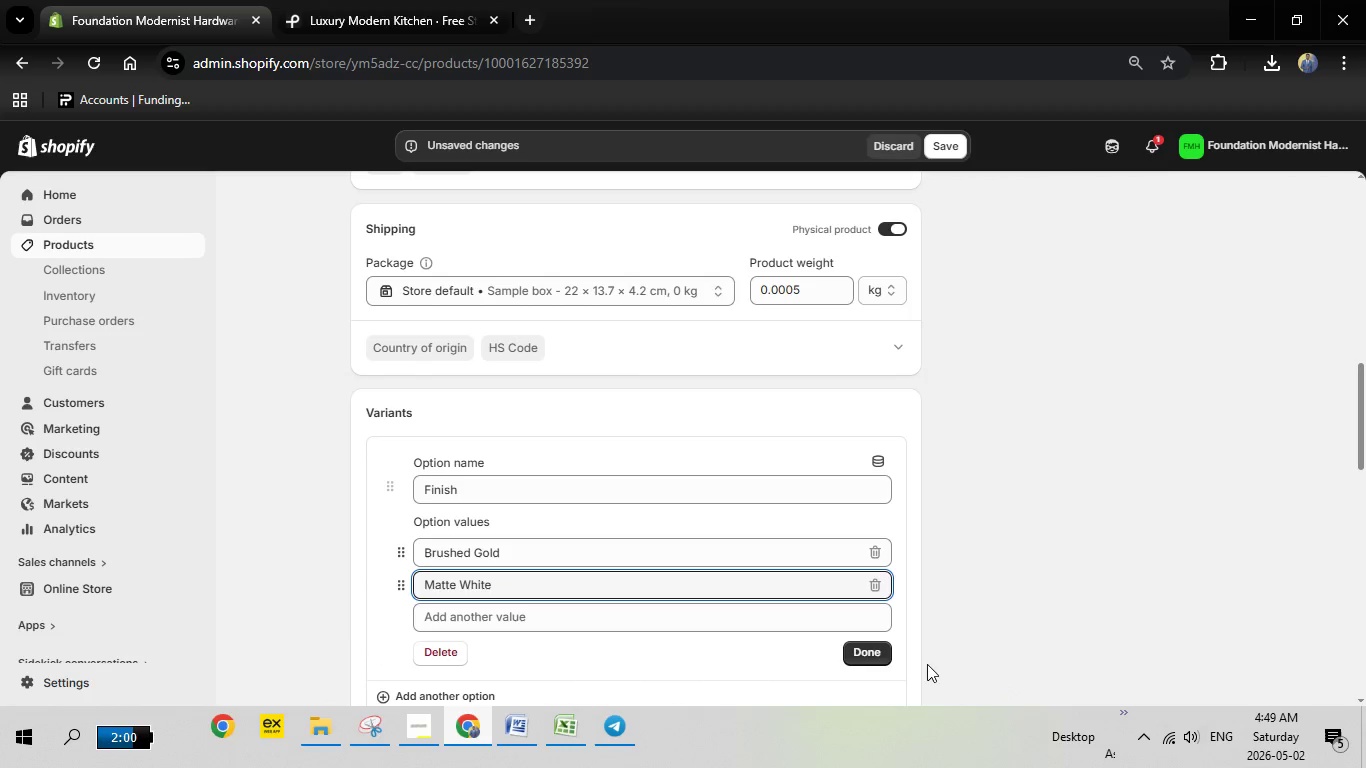 
left_click([880, 650])
 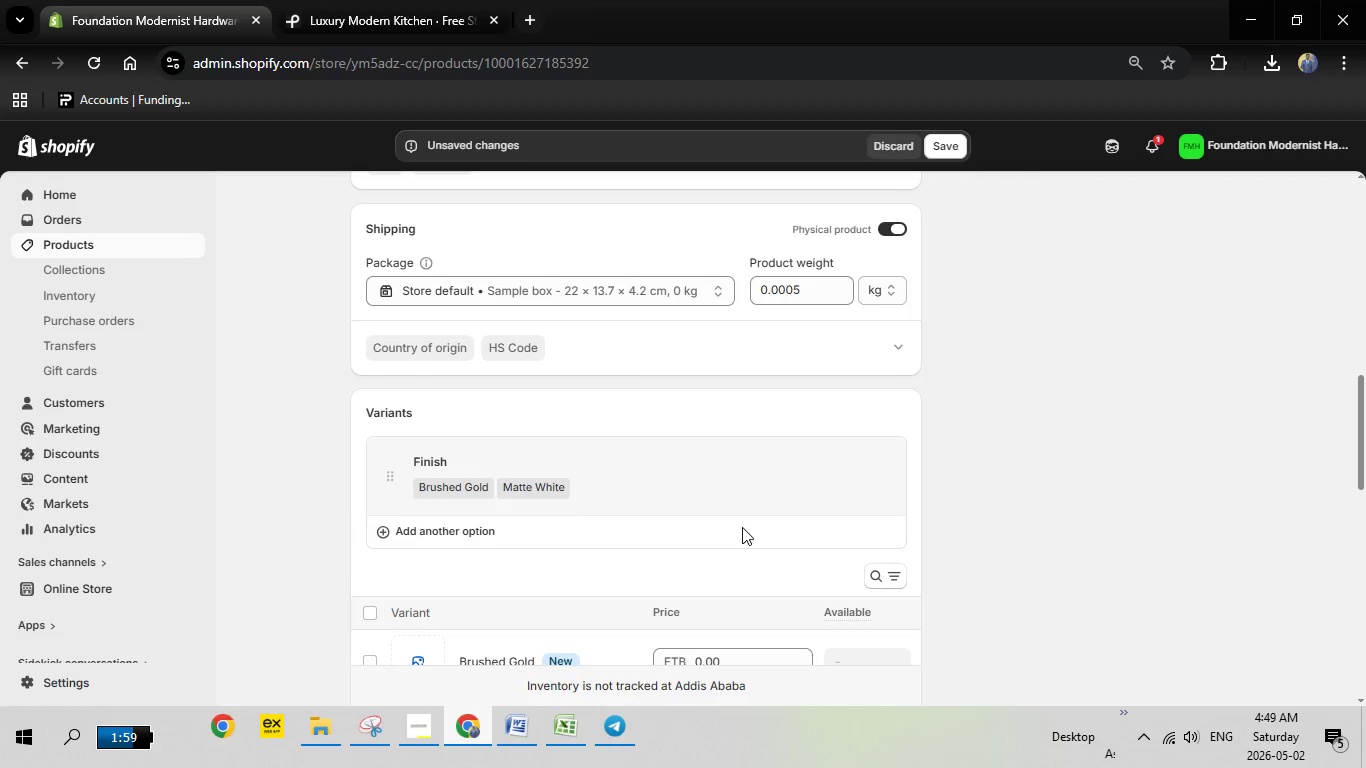 
scroll: coordinate [771, 491], scroll_direction: down, amount: 2.0
 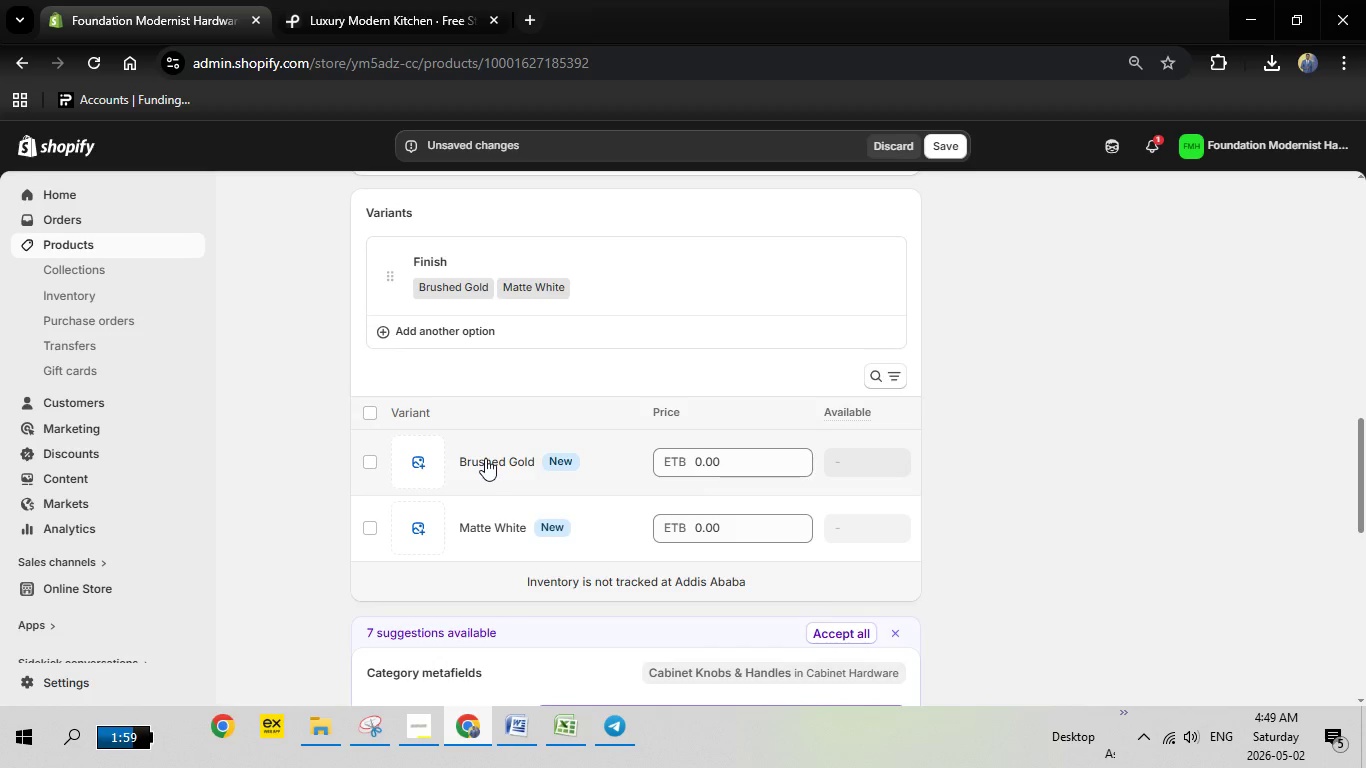 
left_click([485, 458])
 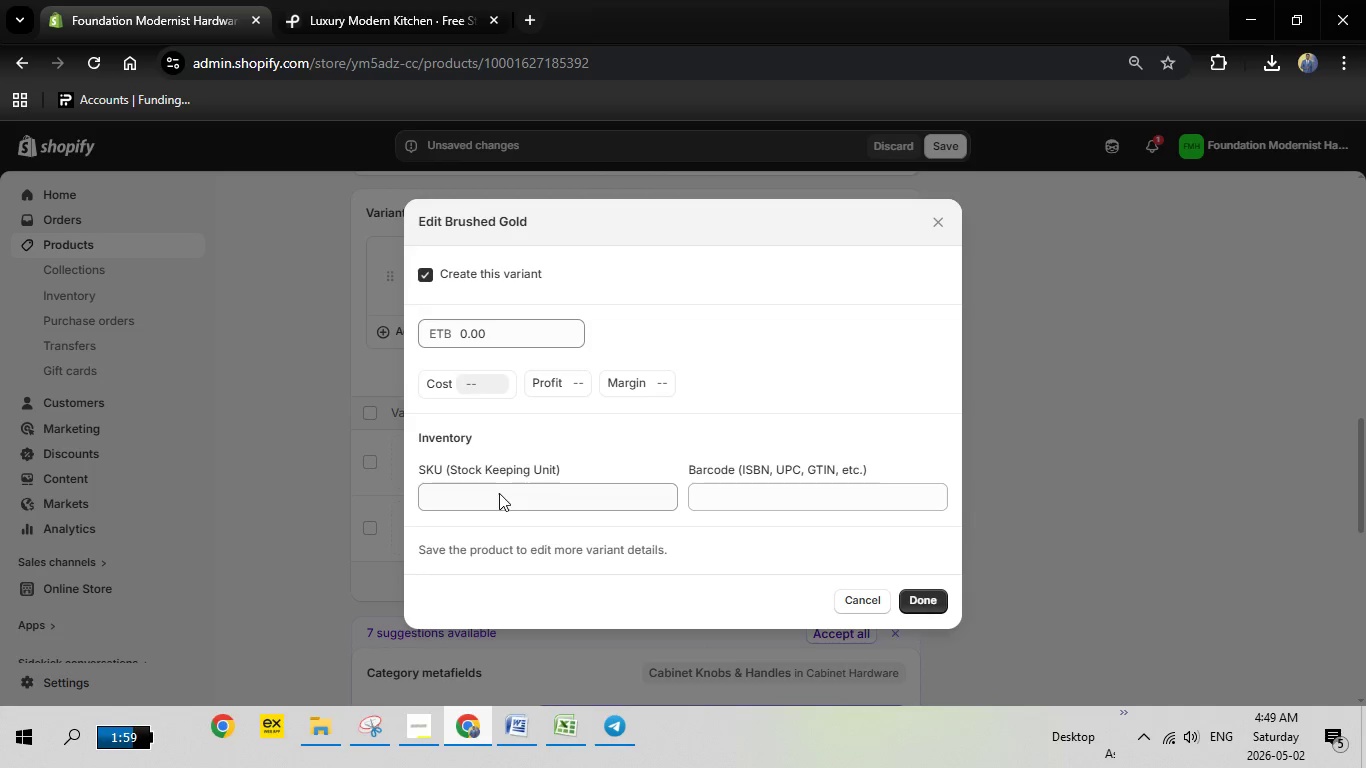 
left_click([499, 493])
 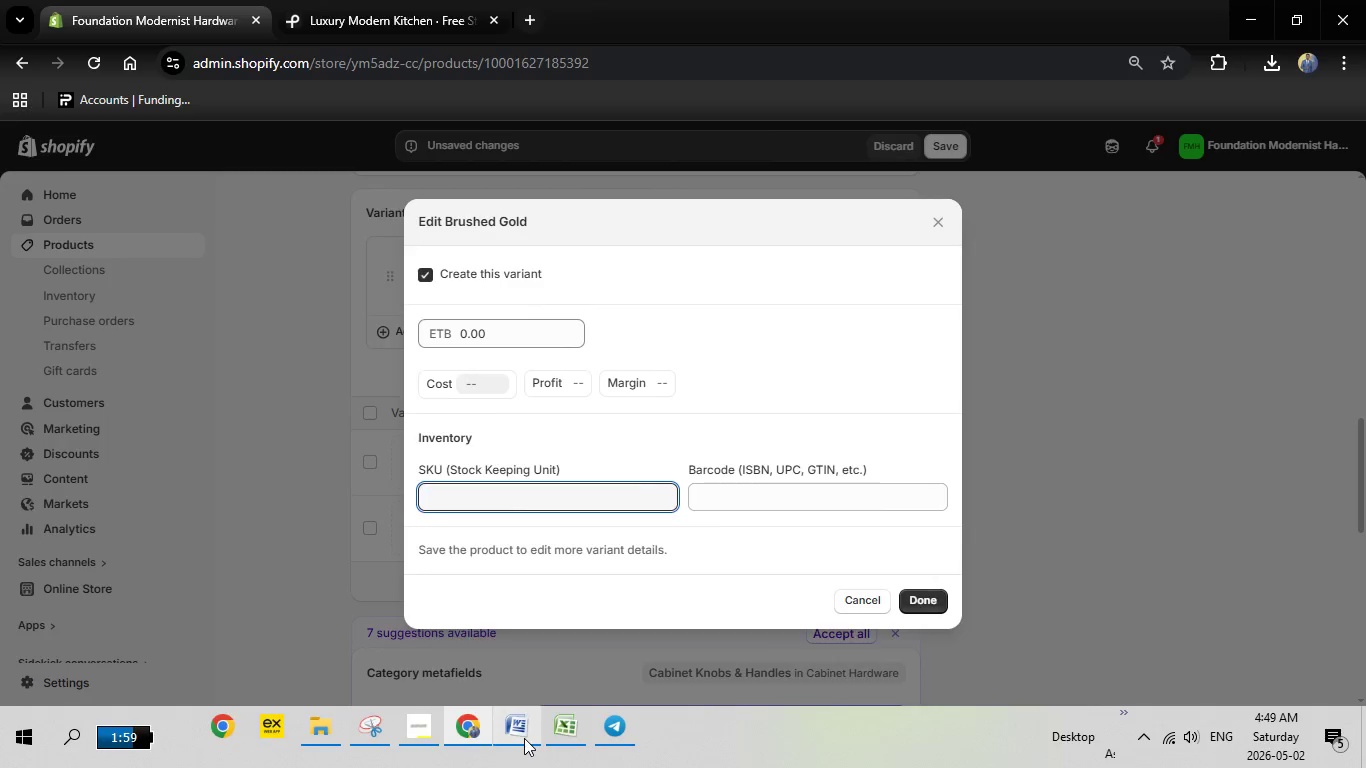 
left_click([524, 738])
 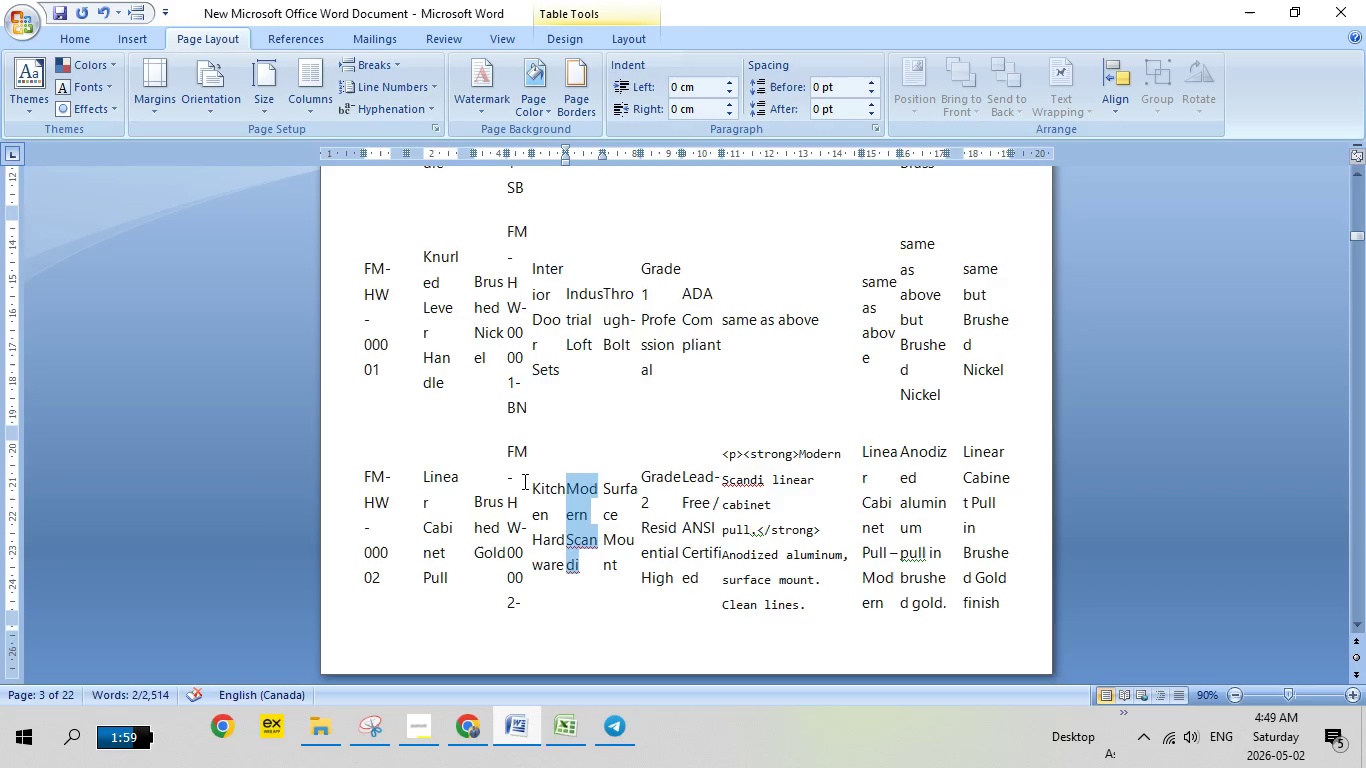 
scroll: coordinate [523, 481], scroll_direction: down, amount: 9.0
 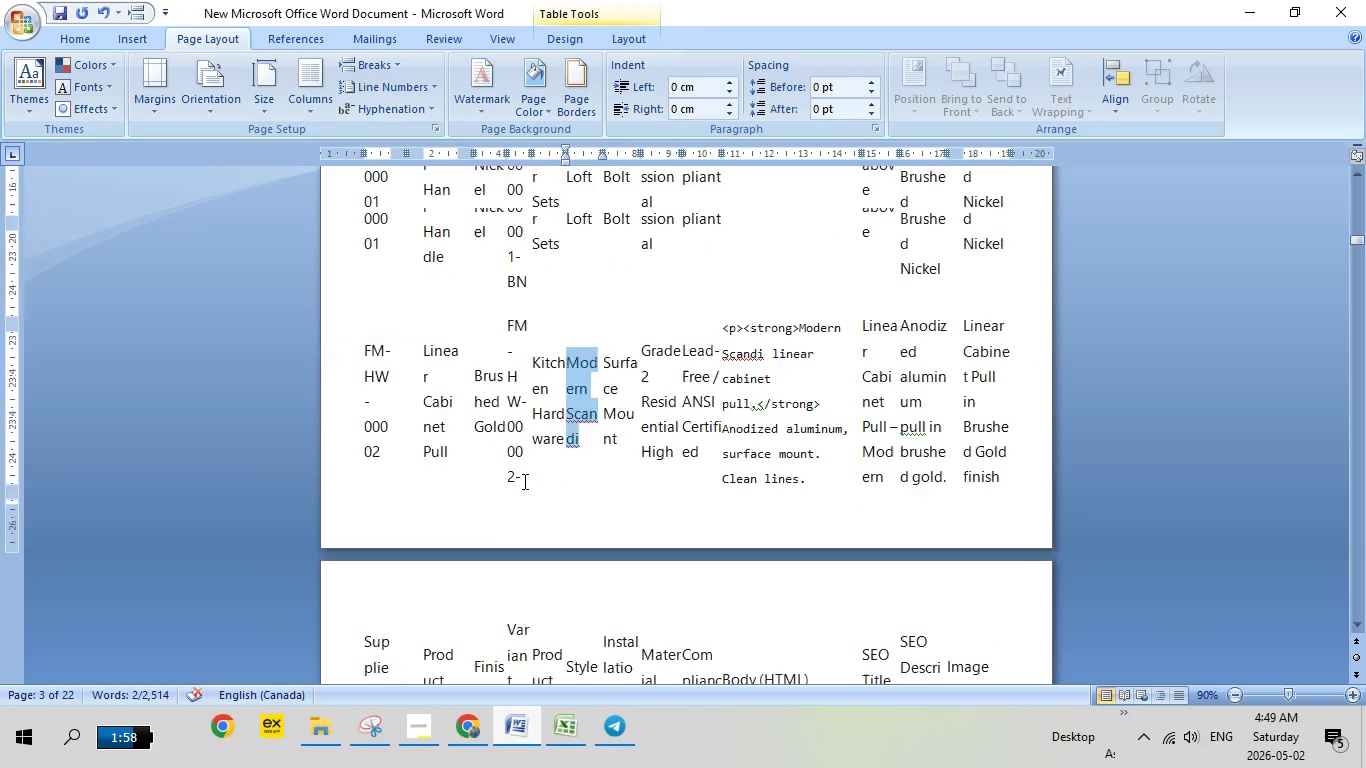 
scroll: coordinate [523, 481], scroll_direction: up, amount: 8.0
 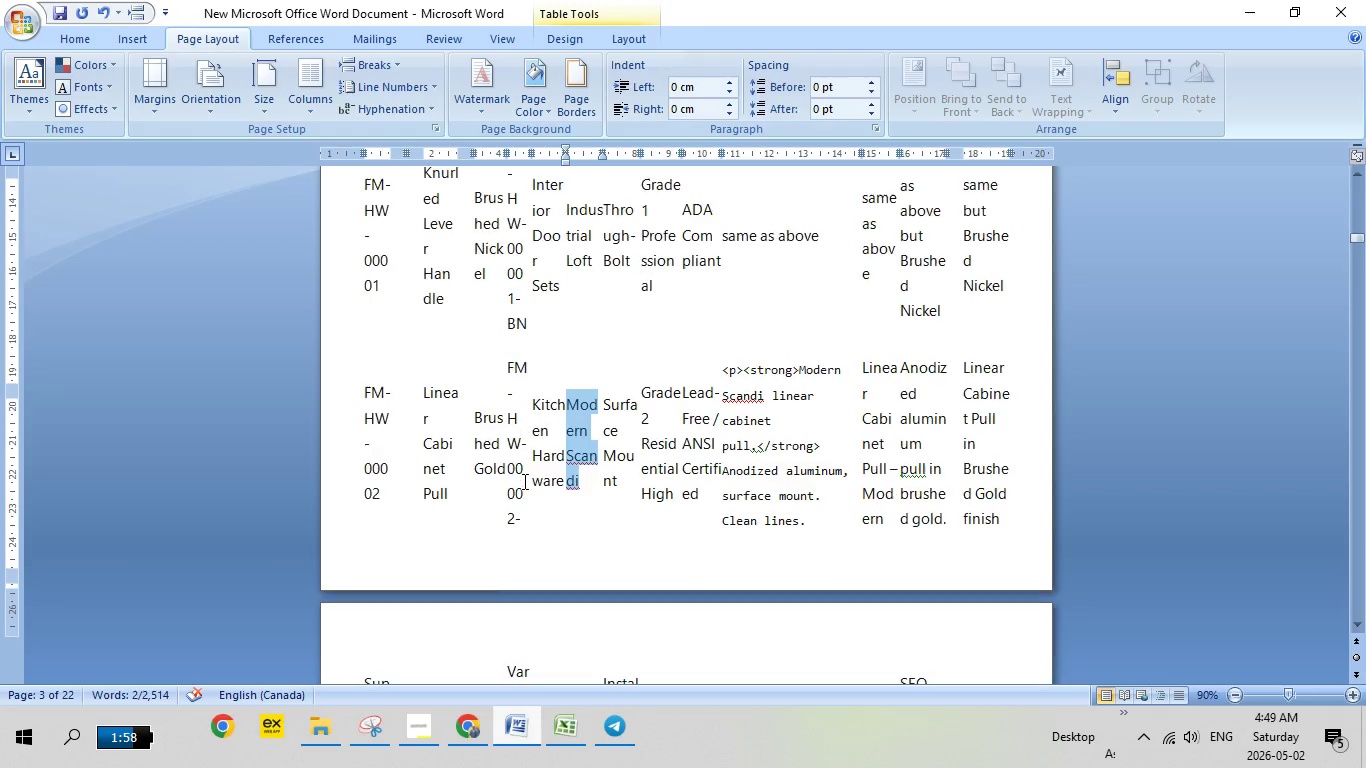 
scroll: coordinate [523, 481], scroll_direction: down, amount: 1.0
 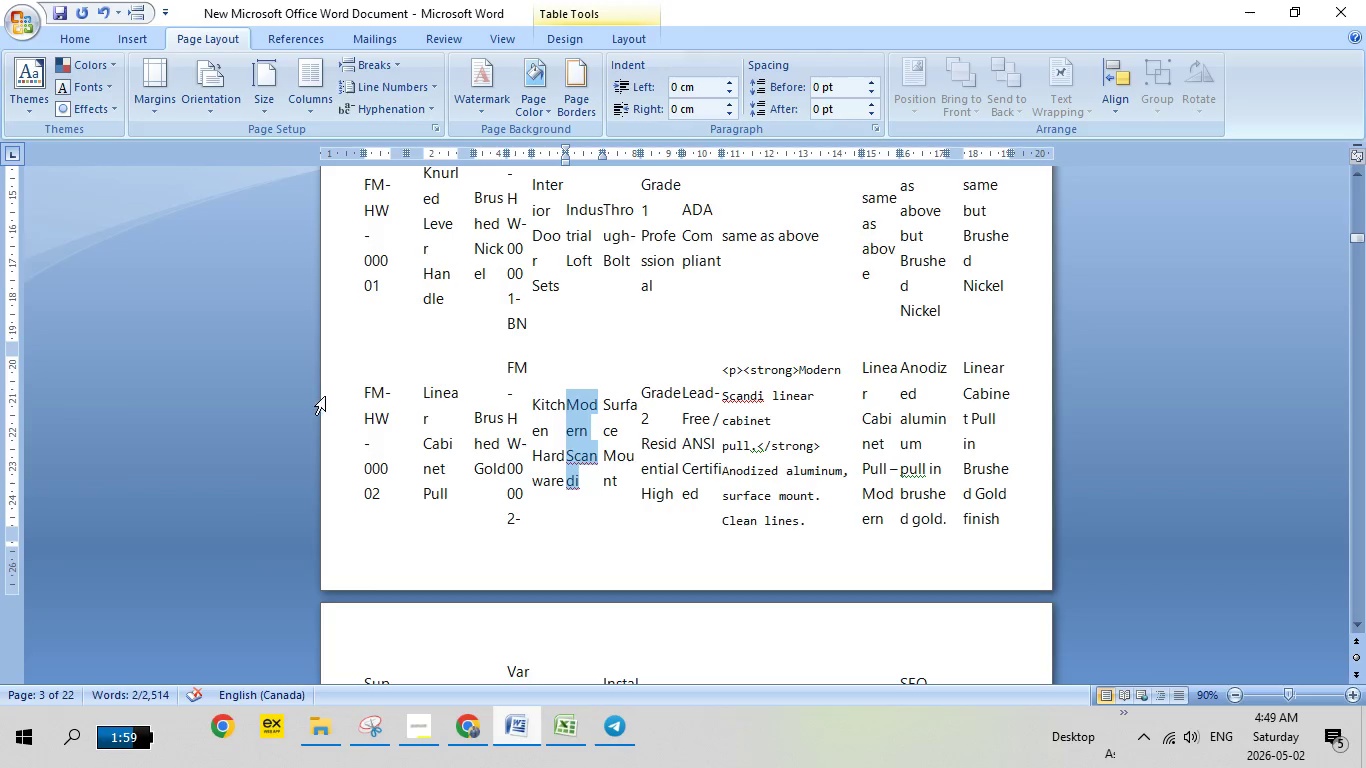 
left_click_drag(start_coordinate=[366, 391], to_coordinate=[379, 491])
 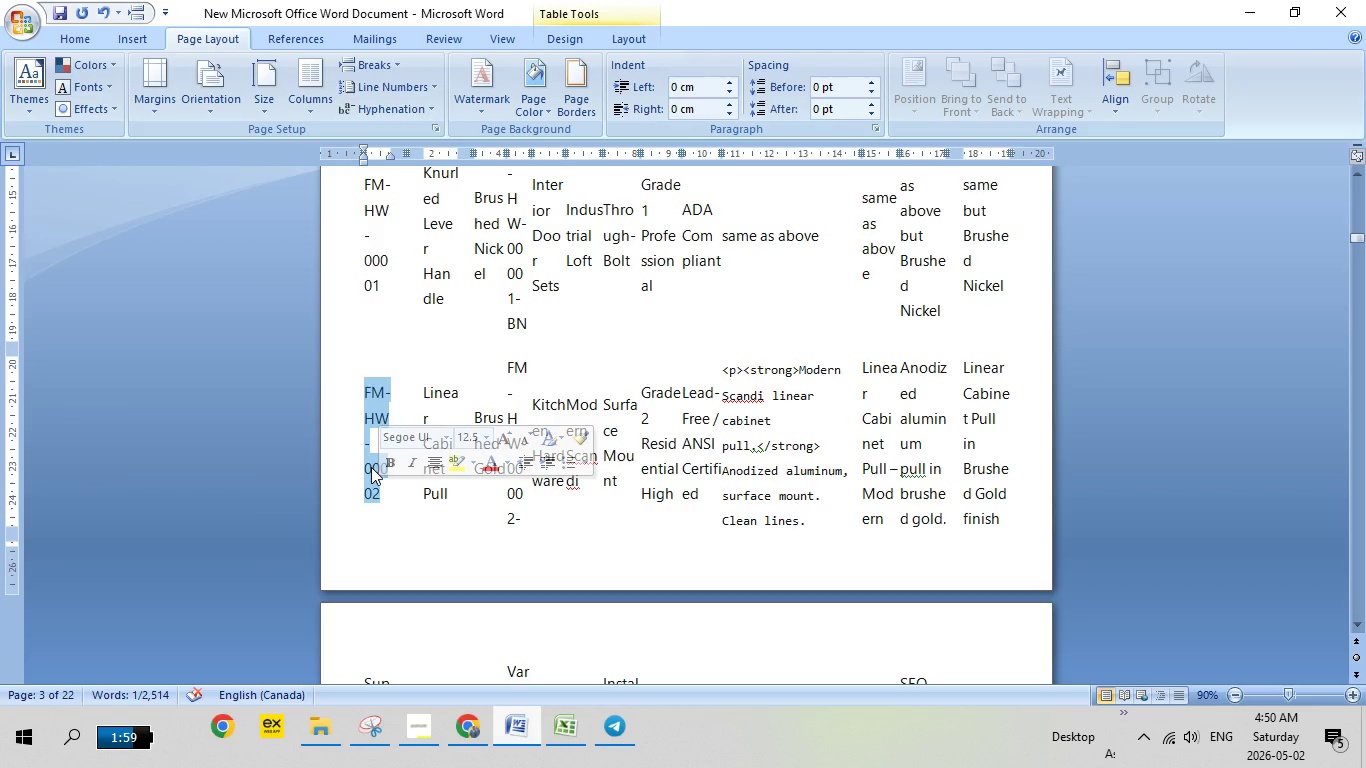 
scroll: coordinate [371, 467], scroll_direction: down, amount: 4.0
 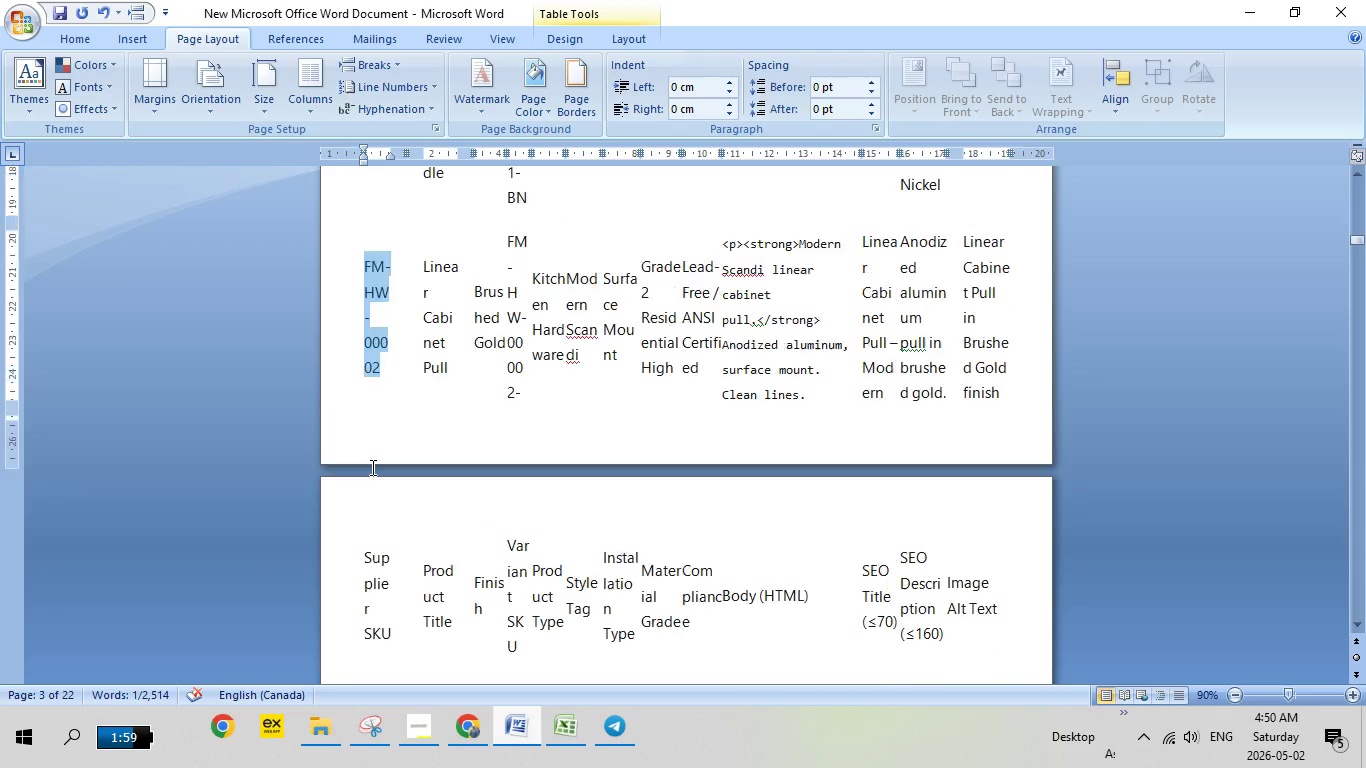 
scroll: coordinate [371, 467], scroll_direction: up, amount: 2.0
 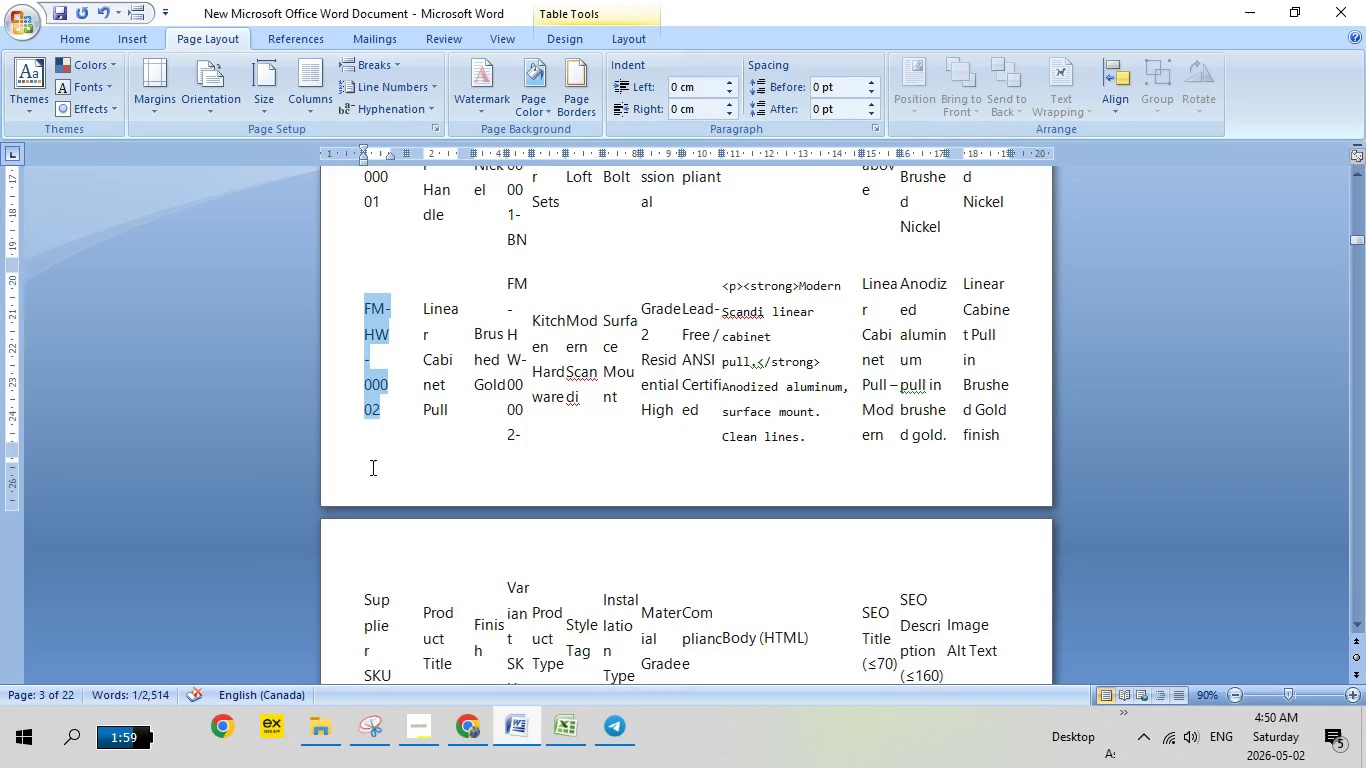 
scroll: coordinate [371, 467], scroll_direction: down, amount: 3.0
 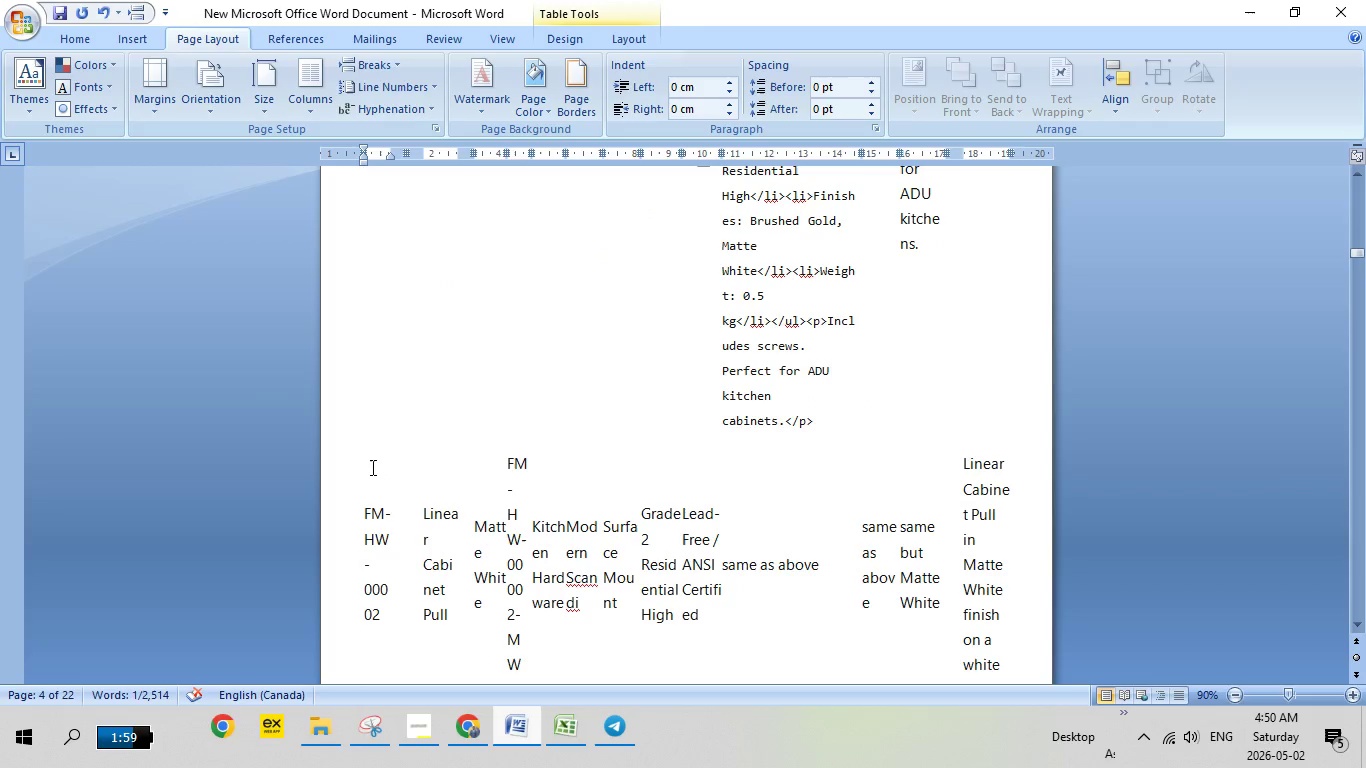 
scroll: coordinate [371, 467], scroll_direction: up, amount: 16.0
 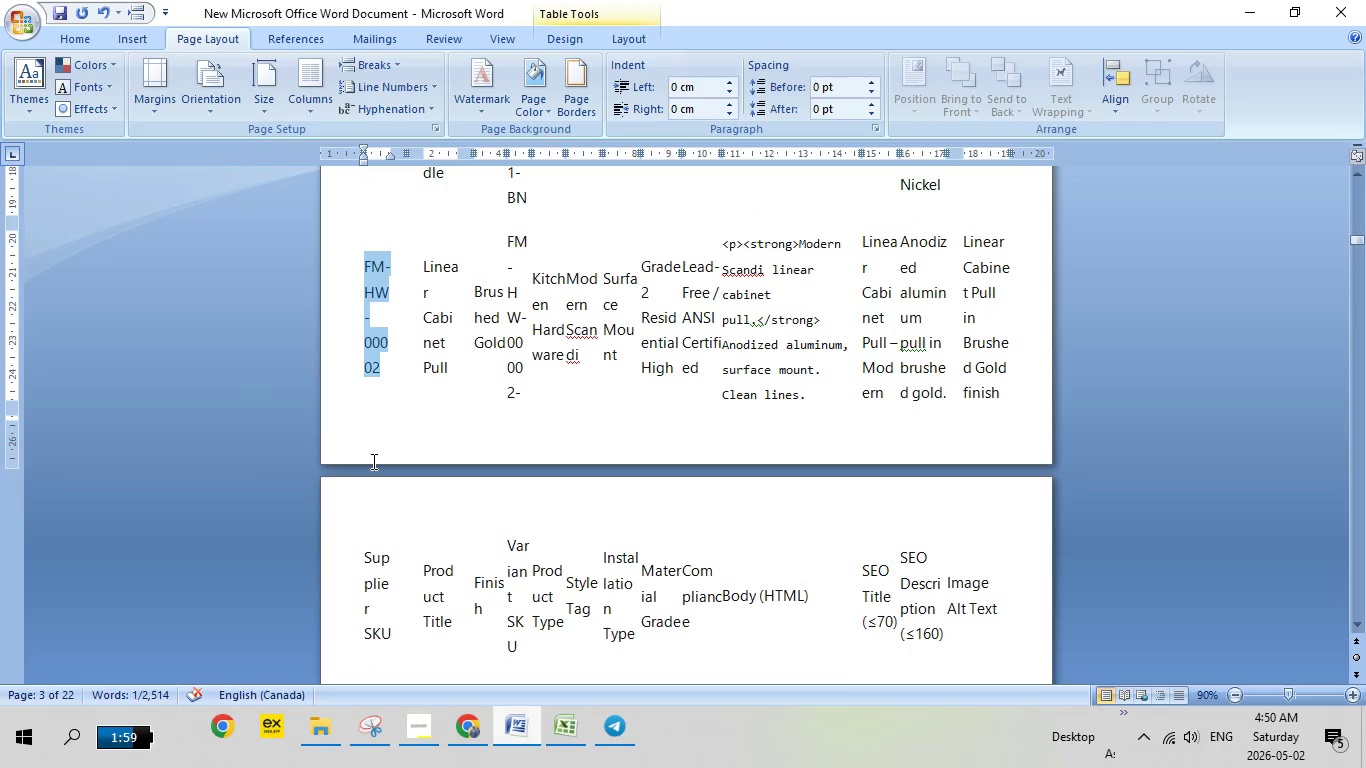 
scroll: coordinate [372, 461], scroll_direction: down, amount: 1.0
 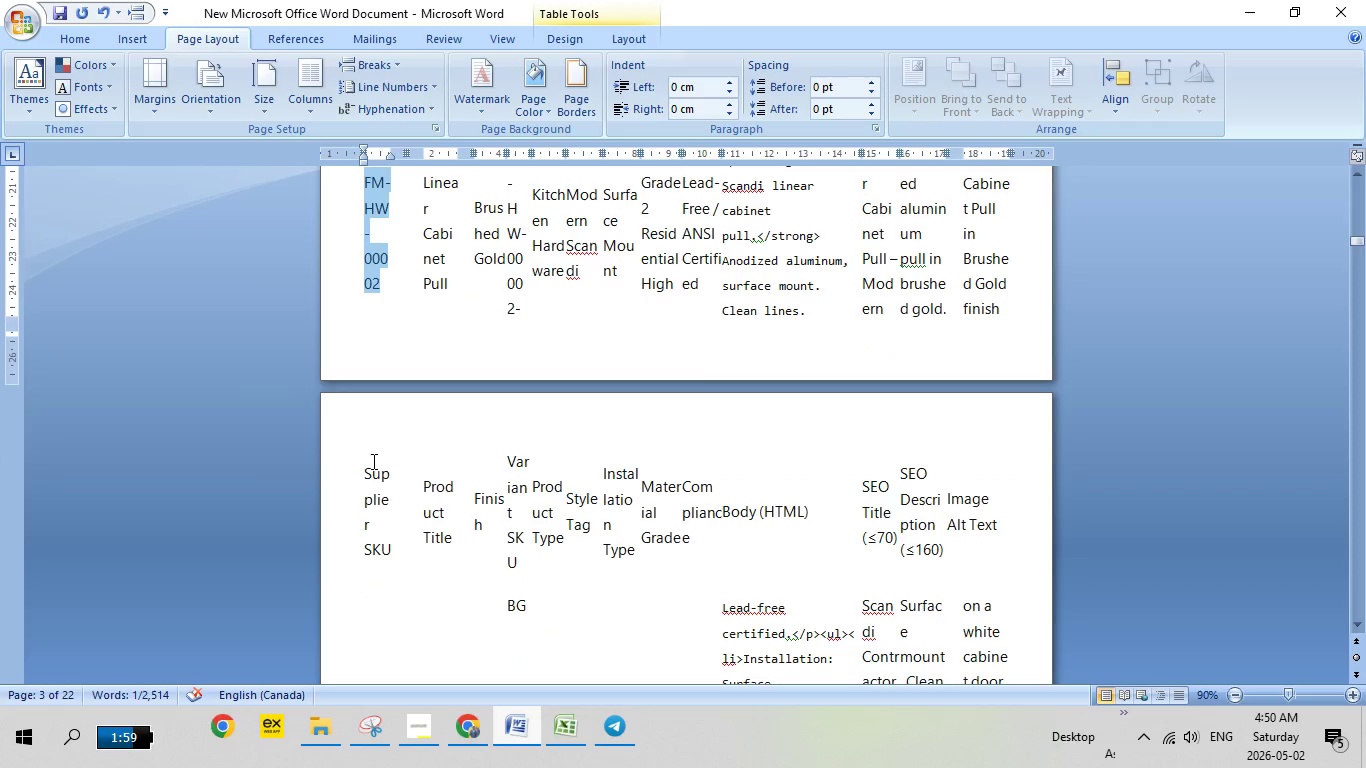 
scroll: coordinate [372, 461], scroll_direction: up, amount: 2.0
 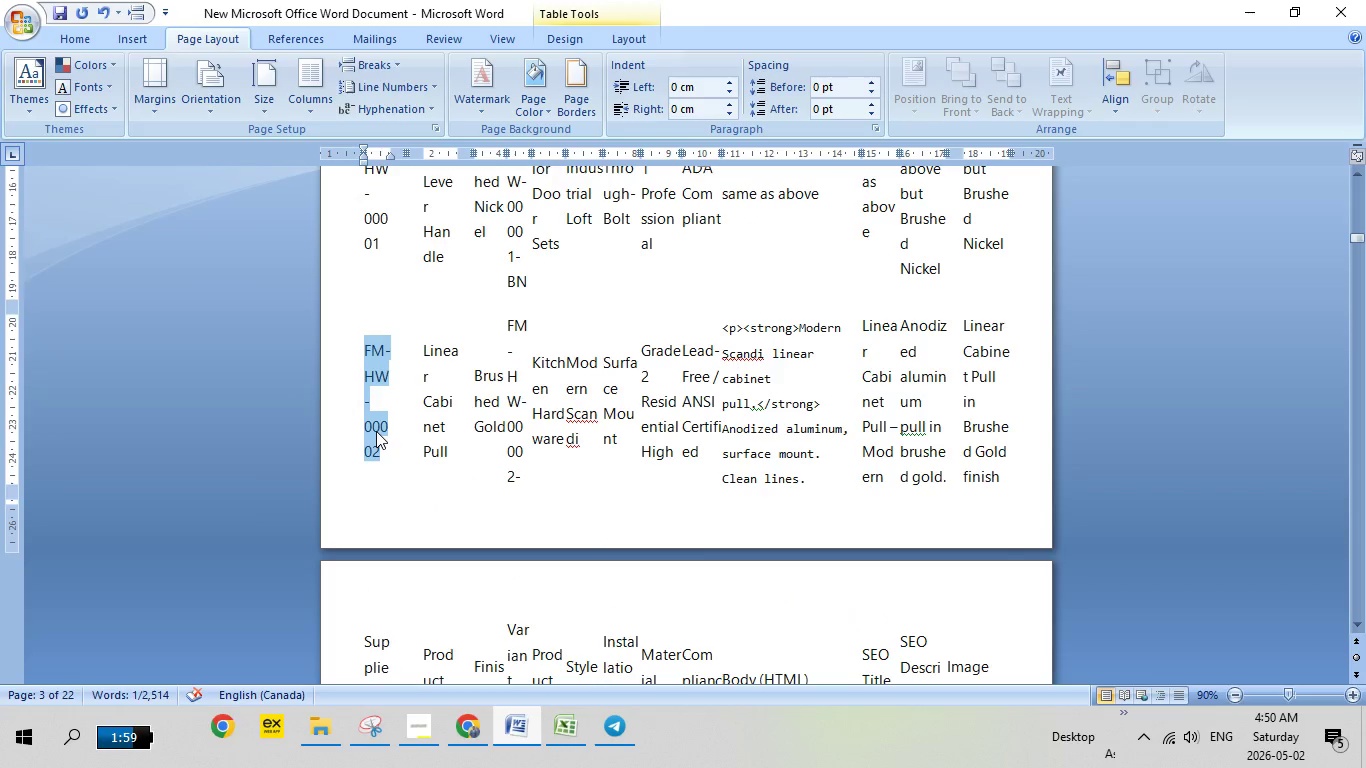 
right_click([376, 431])
 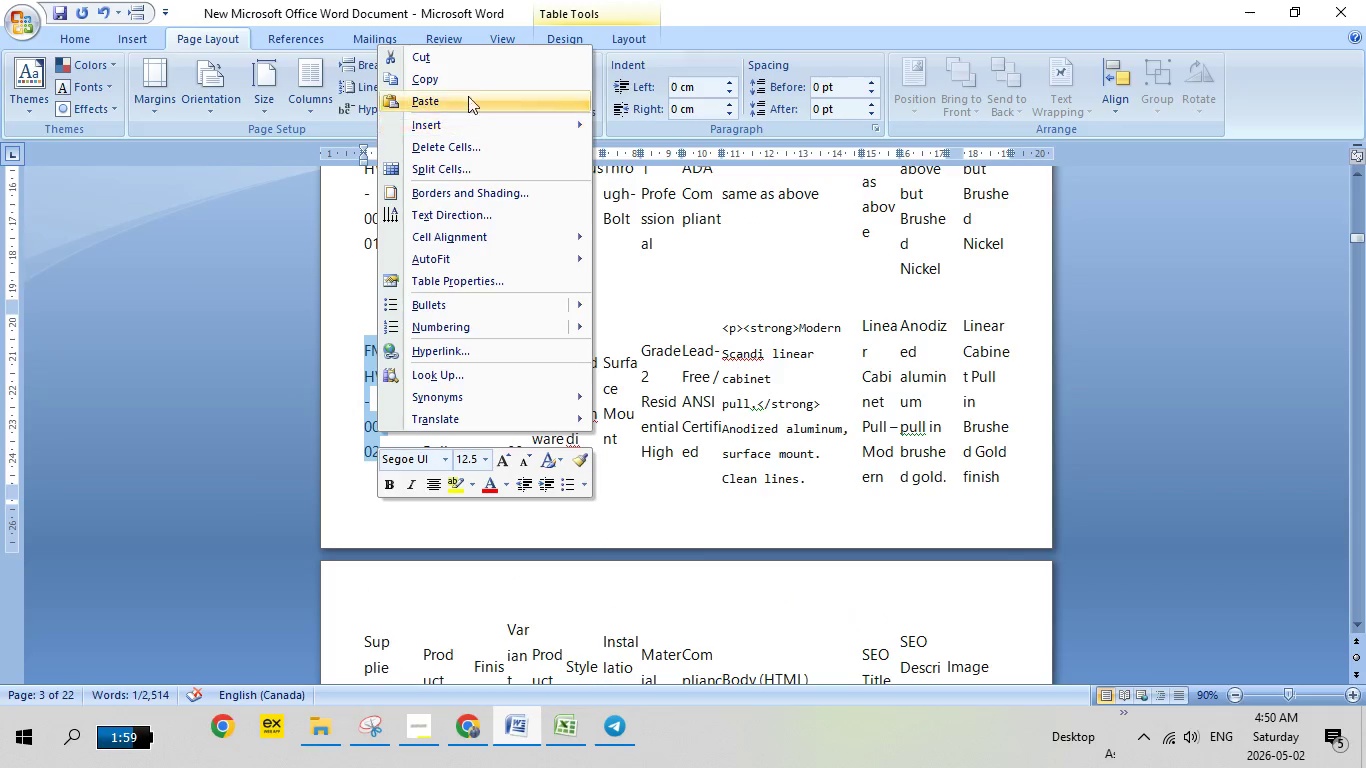 
left_click([477, 84])
 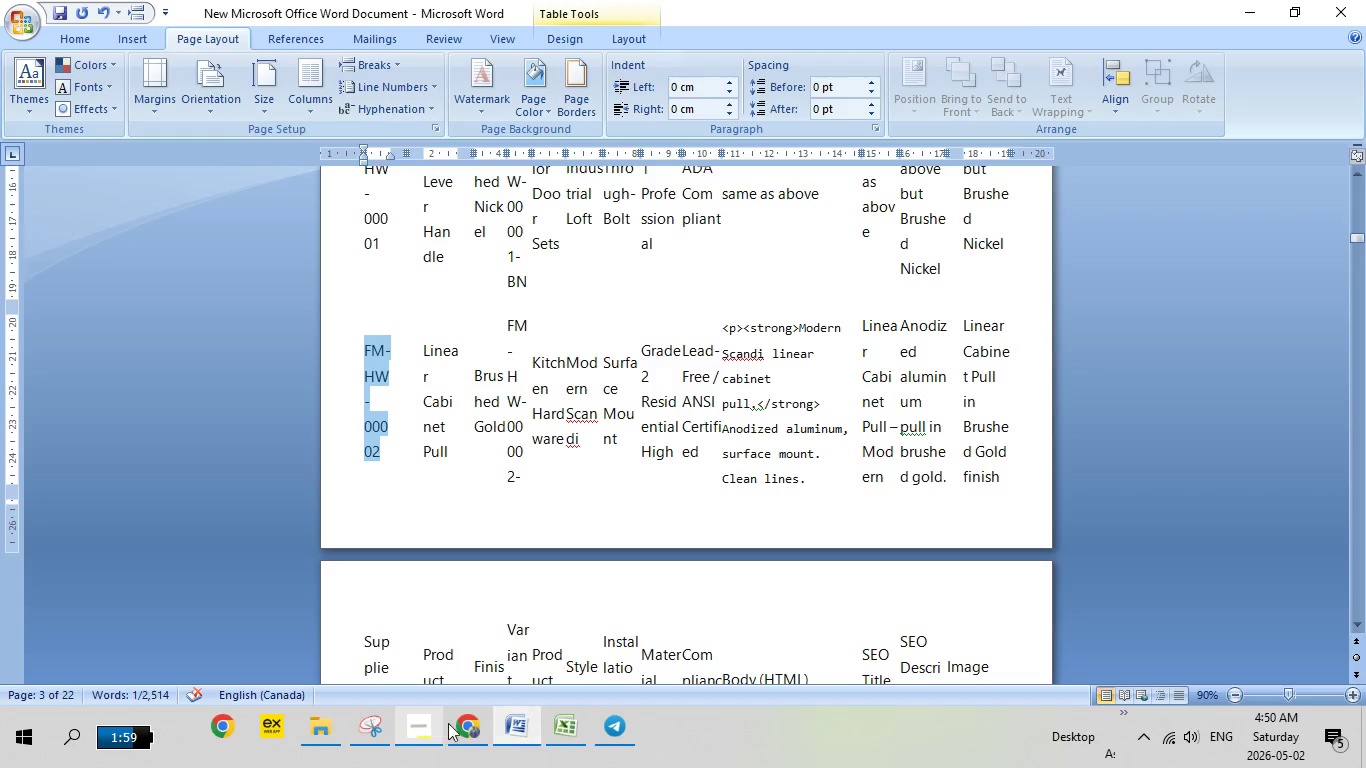 
mouse_move([473, 724])
 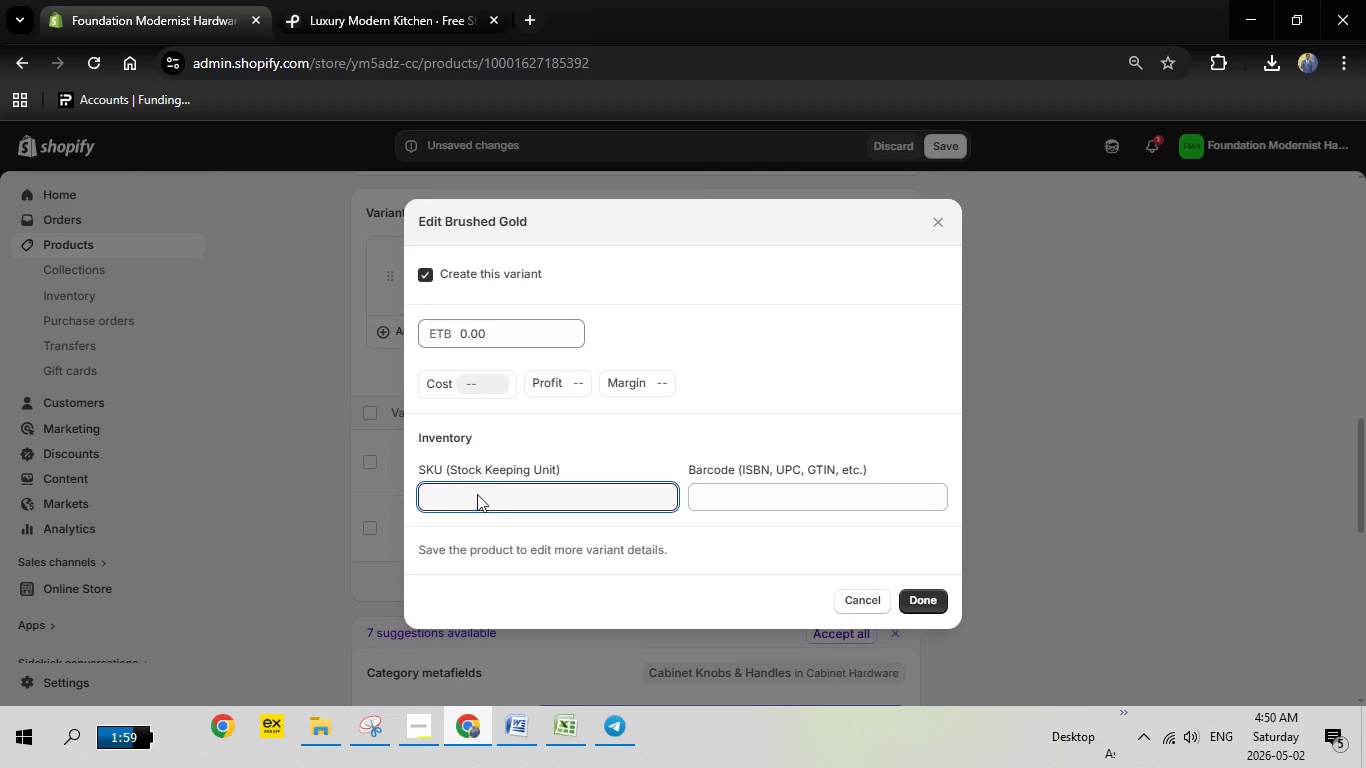 
right_click([472, 495])
 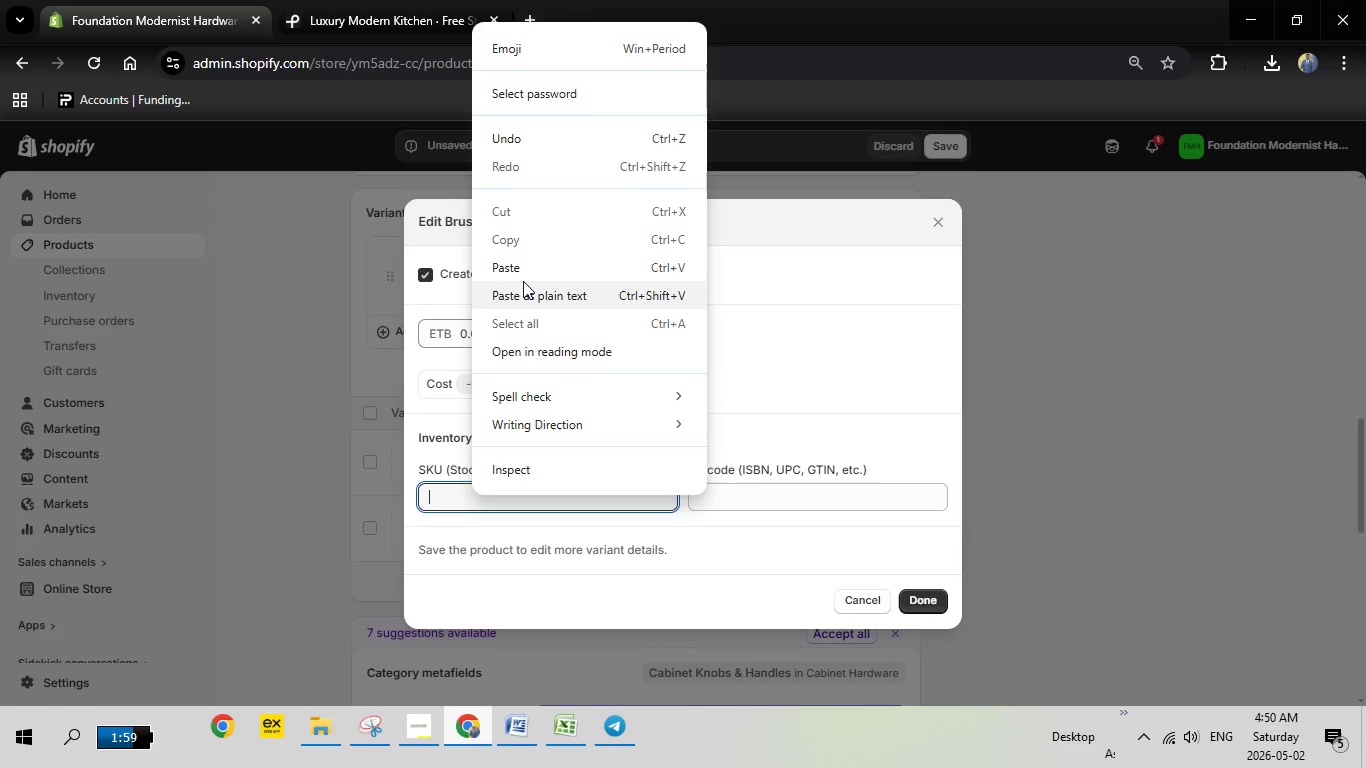 
left_click([523, 281])
 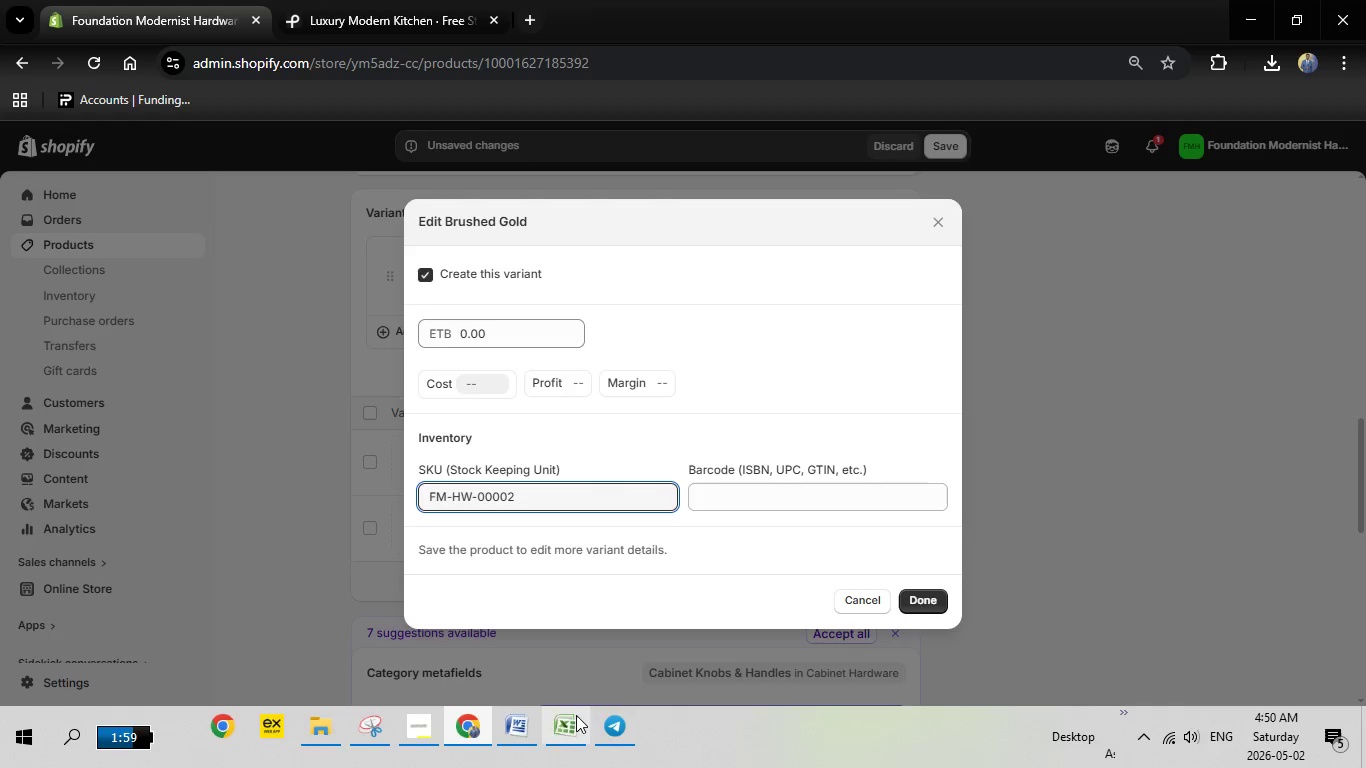 
left_click([523, 731])
 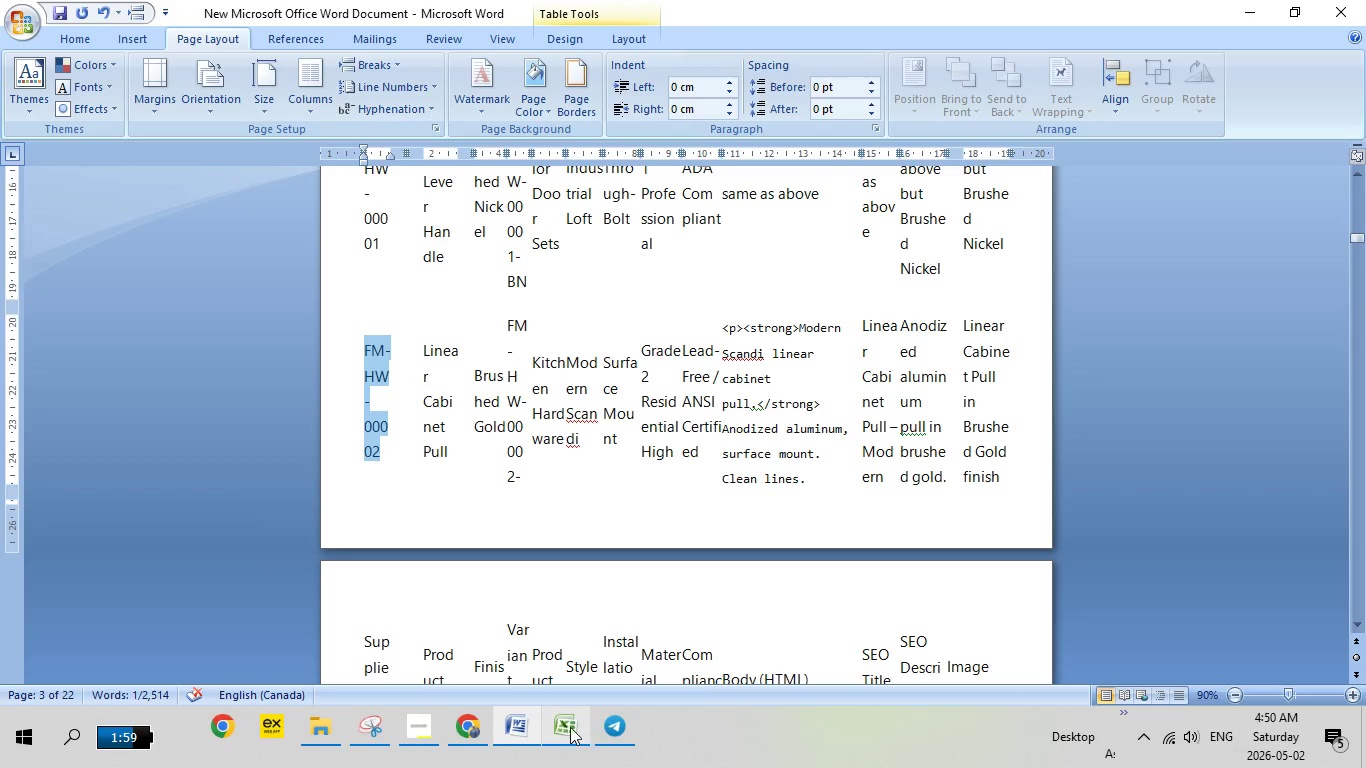 
left_click([570, 727])
 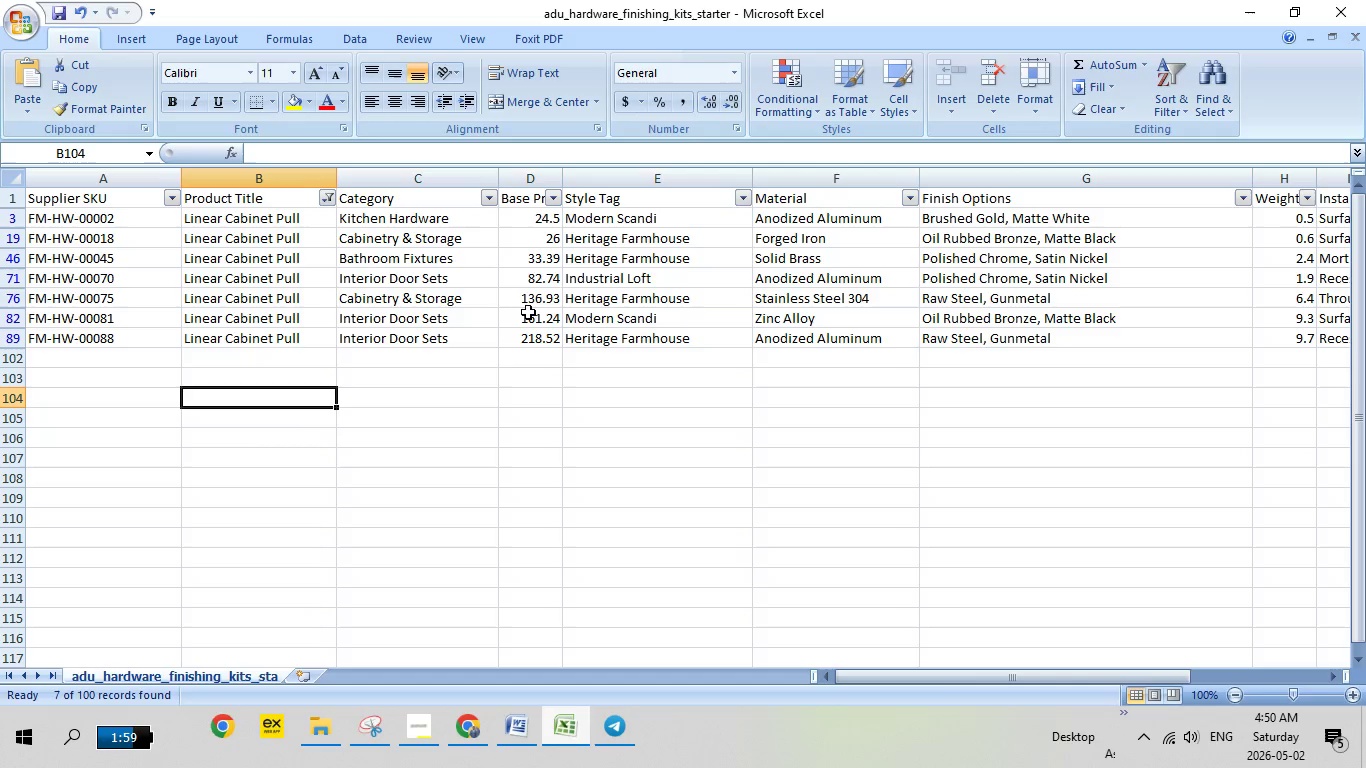 
wait(7.3)
 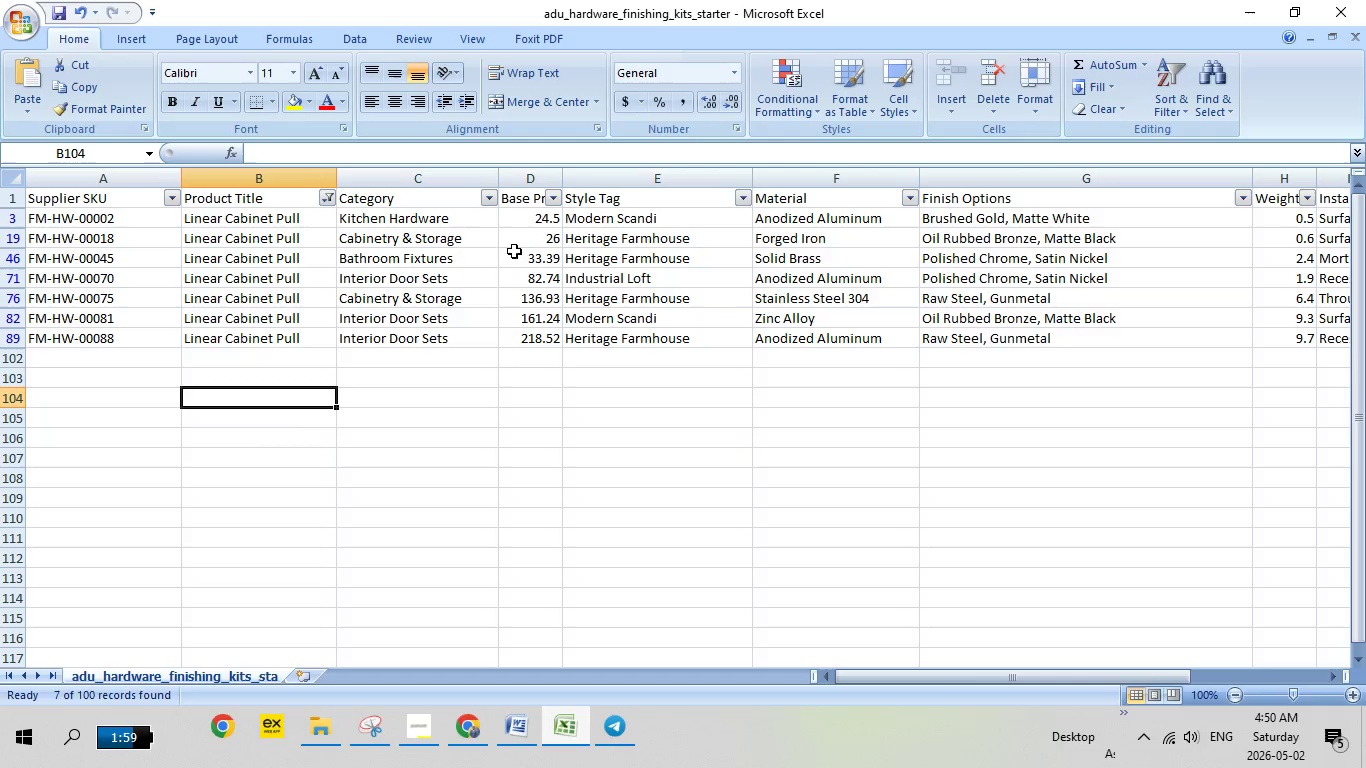 
left_click([470, 742])
 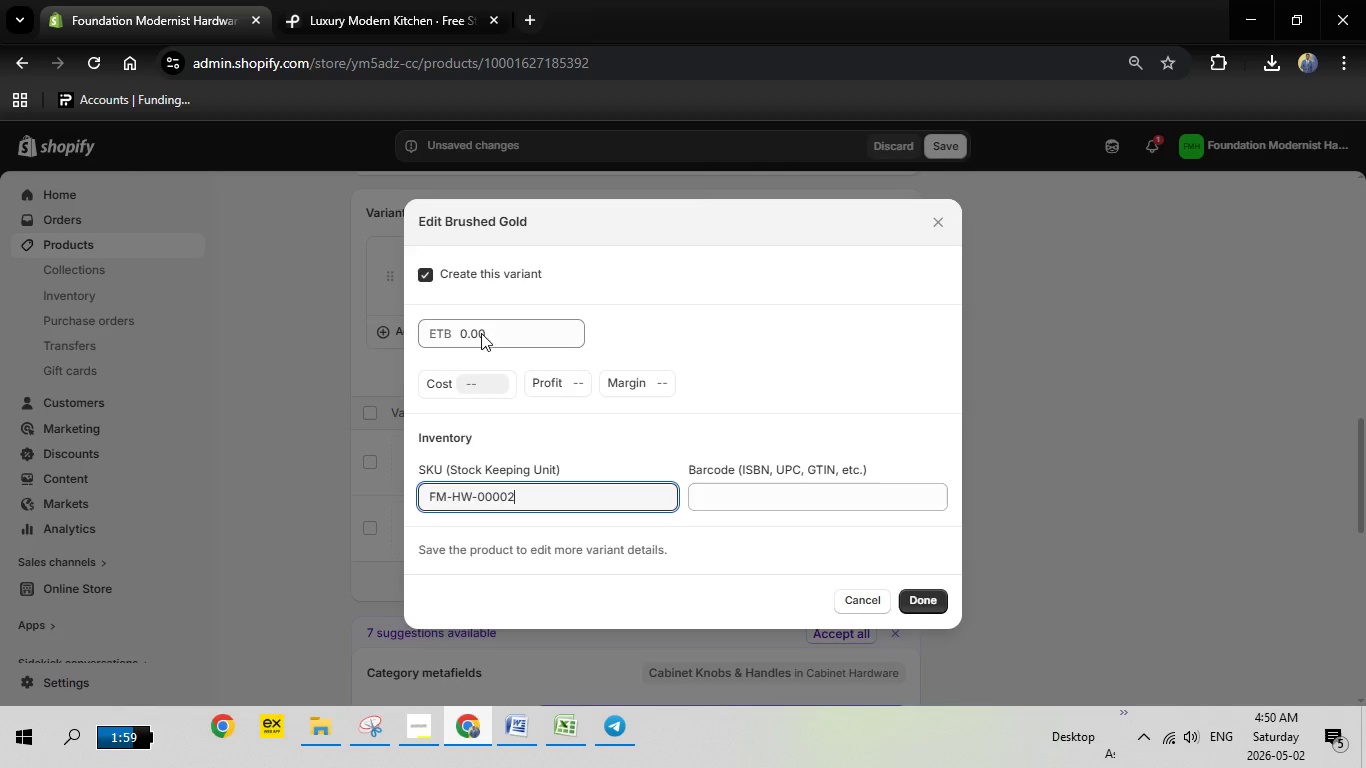 
left_click([487, 325])
 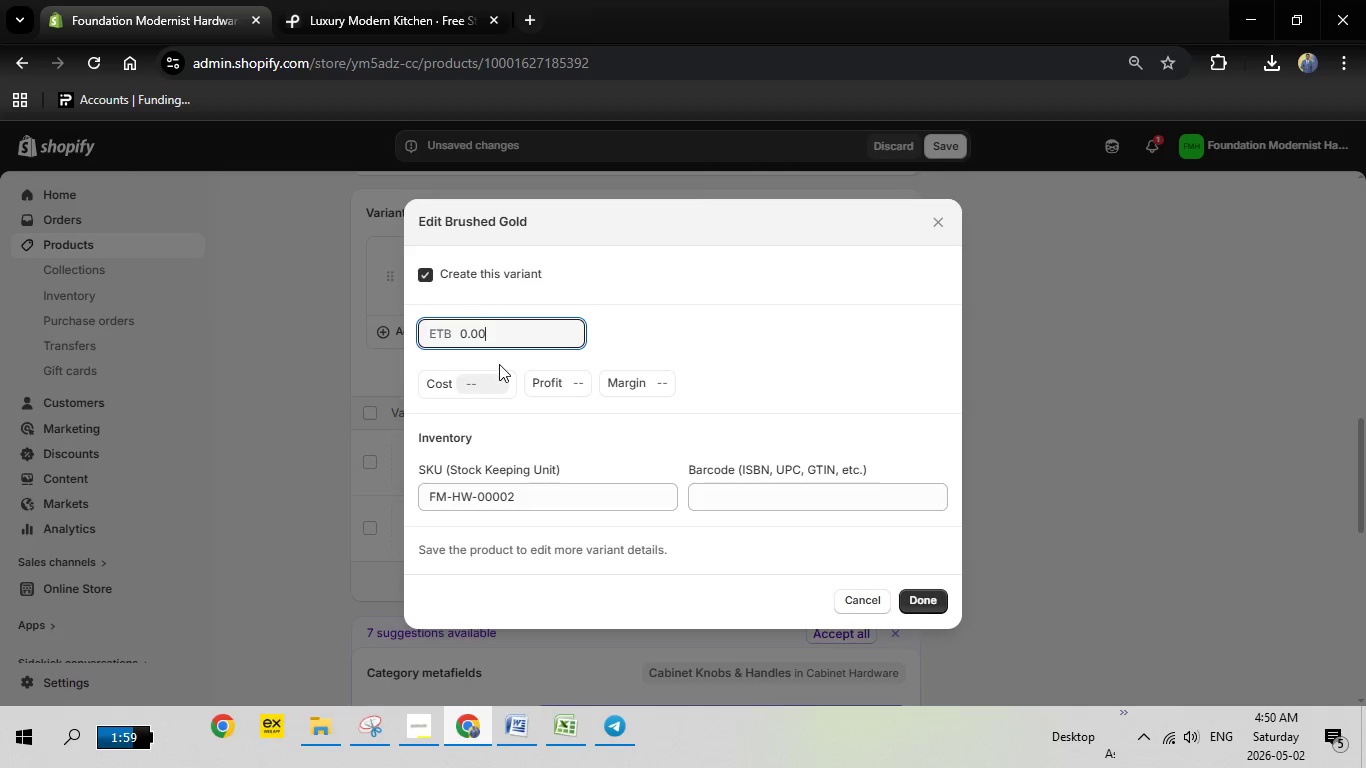 
key(Backspace)
key(Backspace)
key(Backspace)
key(Backspace)
key(Backspace)
type(24.5)
 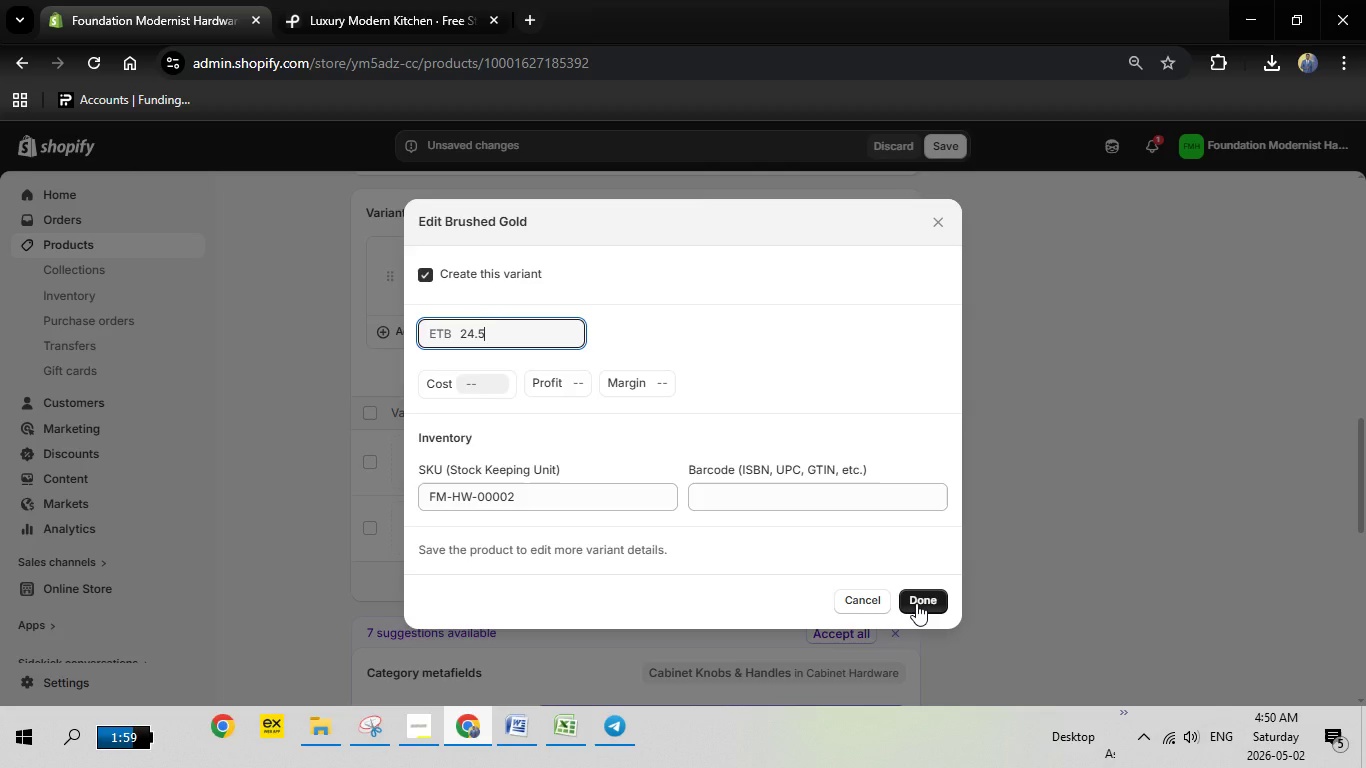 
left_click([916, 603])
 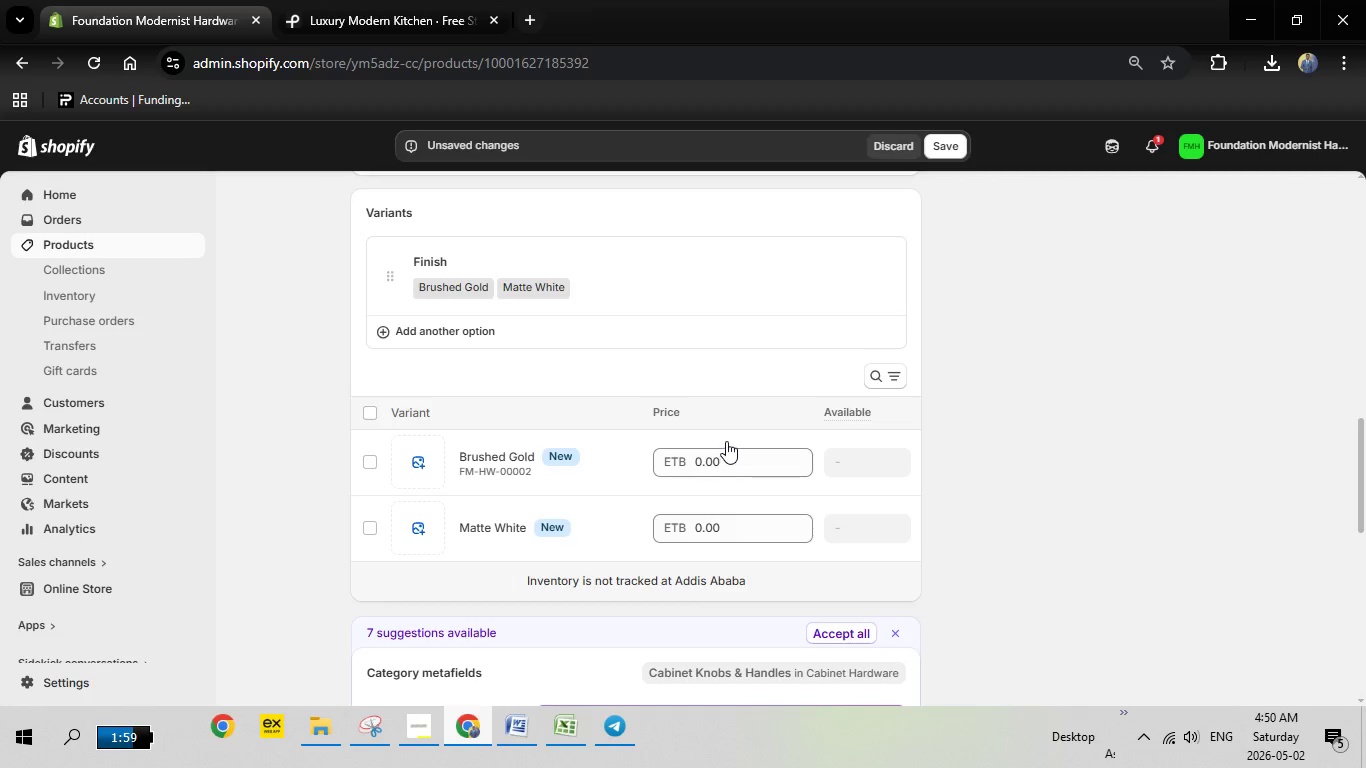 
scroll: coordinate [730, 440], scroll_direction: none, amount: 0.0
 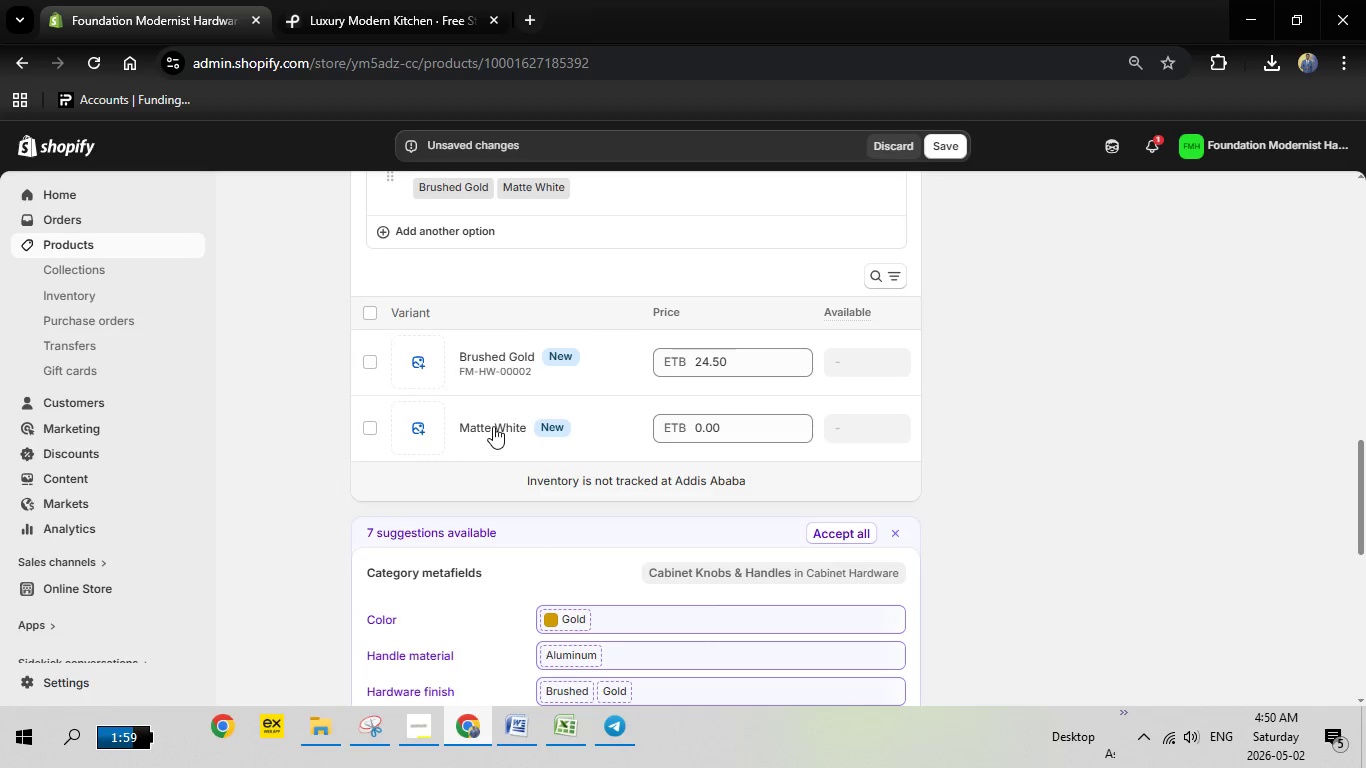 
left_click([493, 425])
 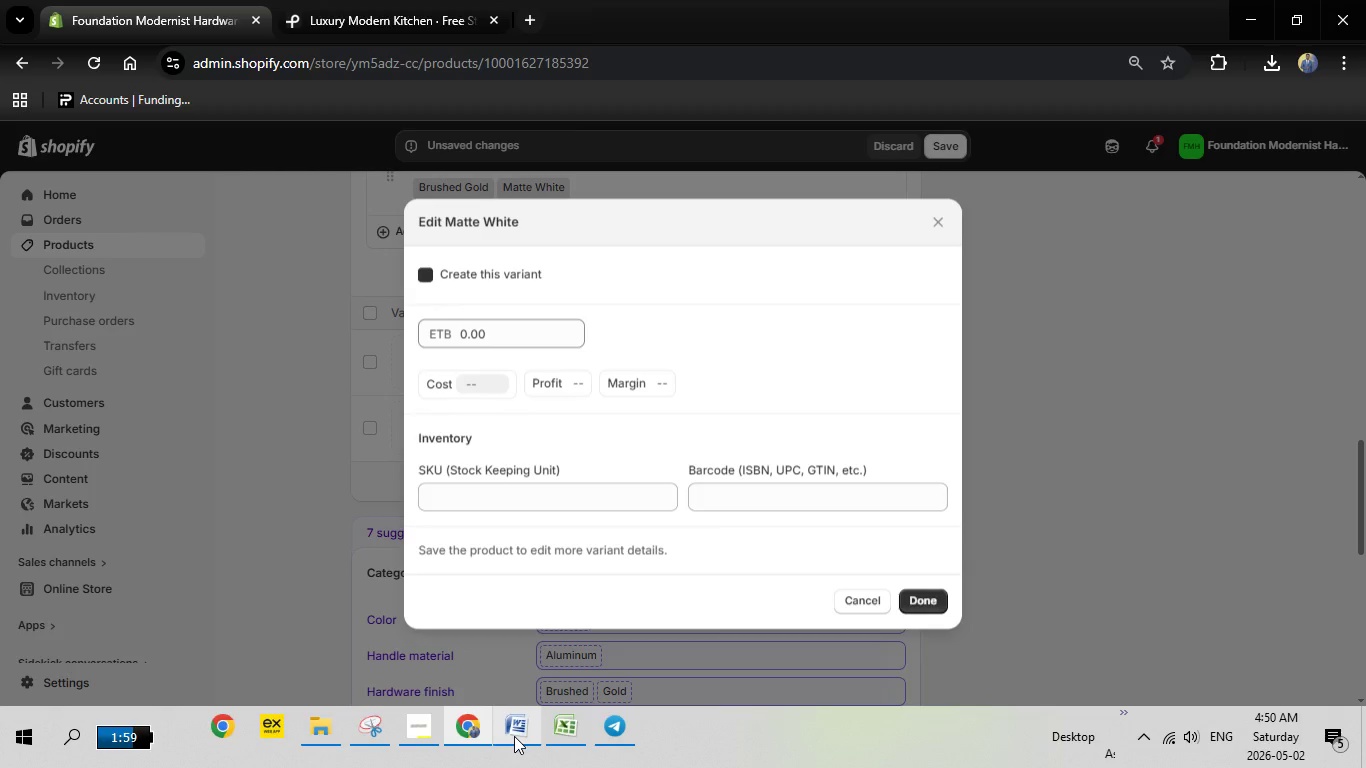 
left_click([514, 736])
 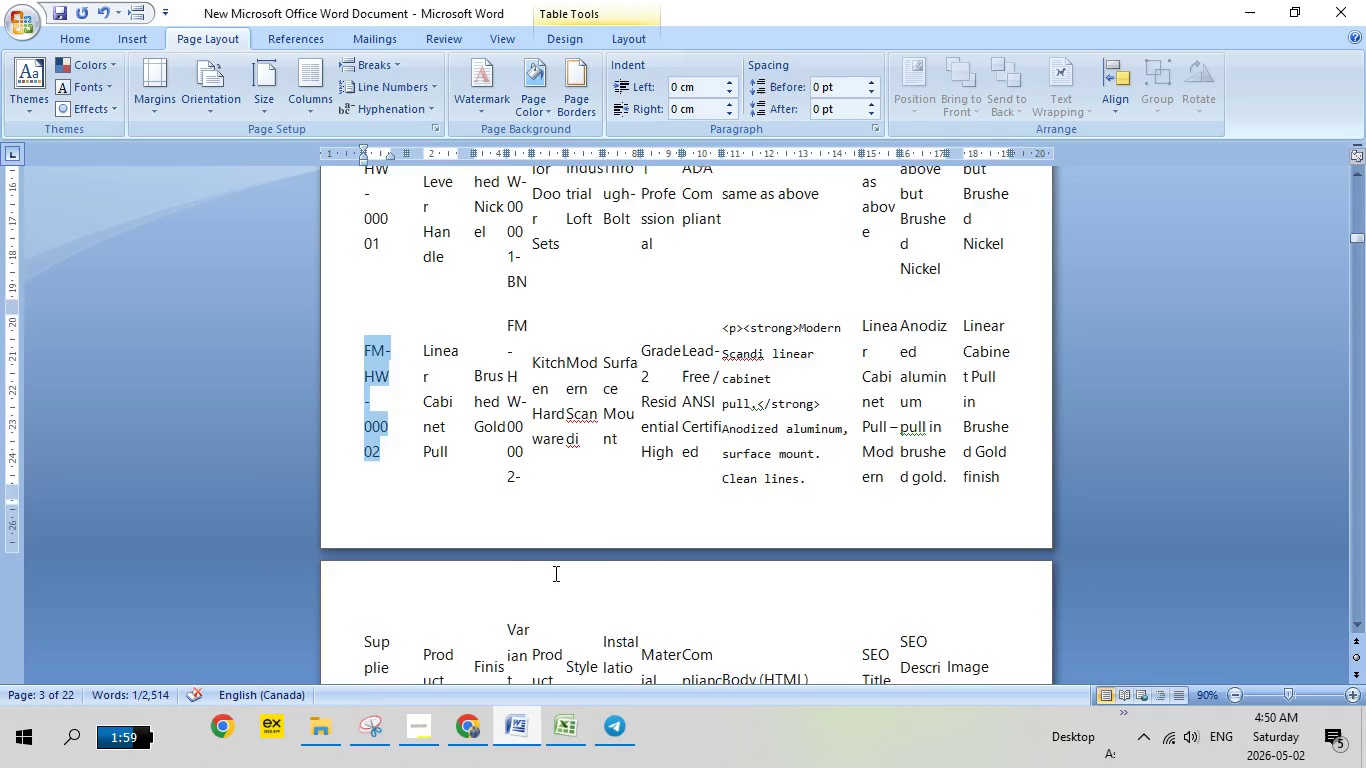 
scroll: coordinate [554, 573], scroll_direction: down, amount: 19.0
 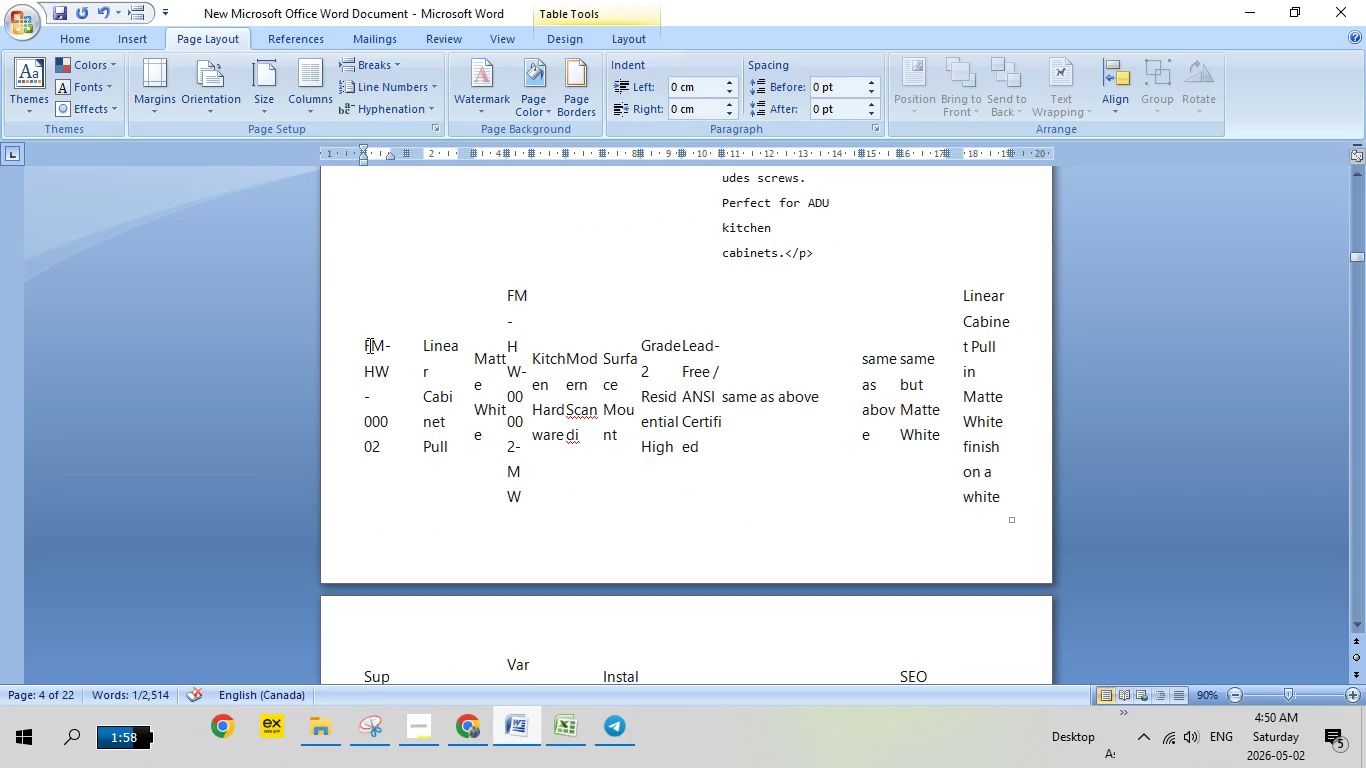 
left_click_drag(start_coordinate=[367, 345], to_coordinate=[379, 443])
 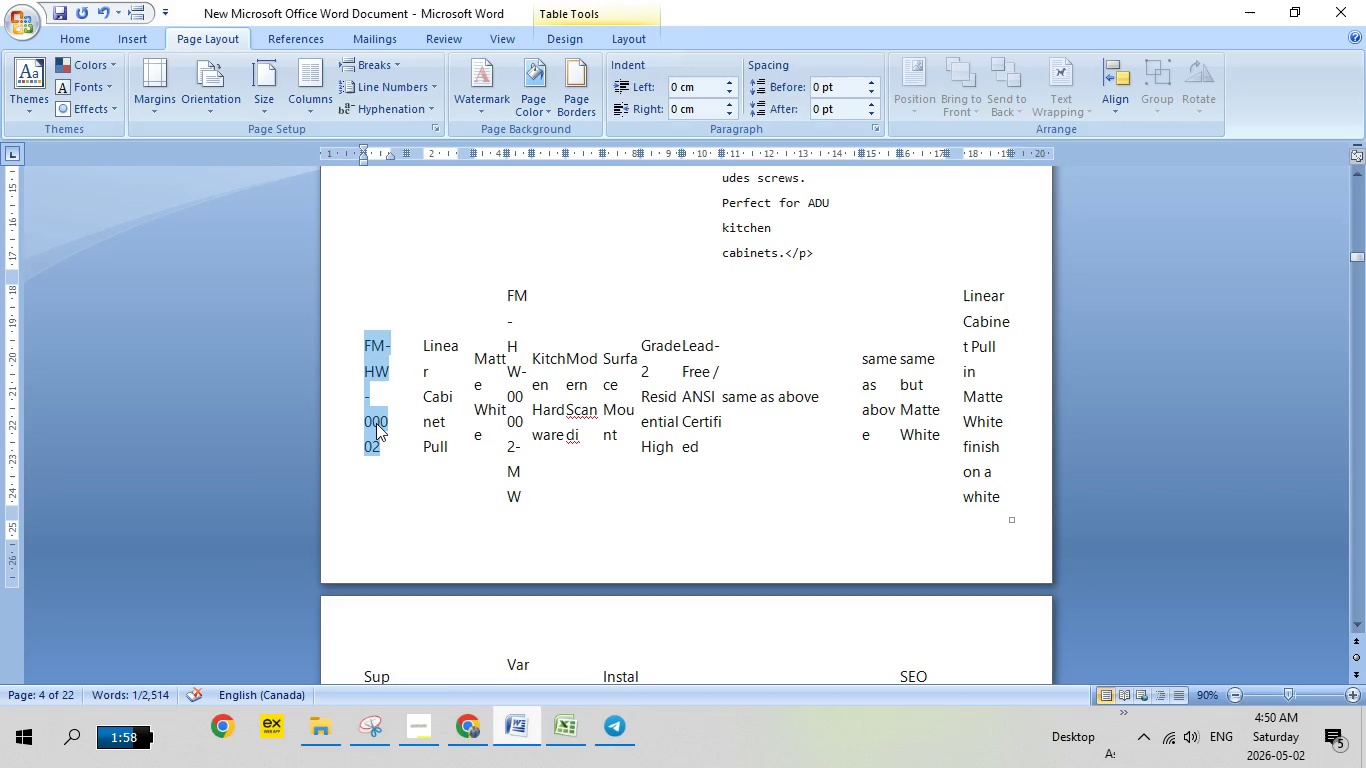 
right_click([376, 423])
 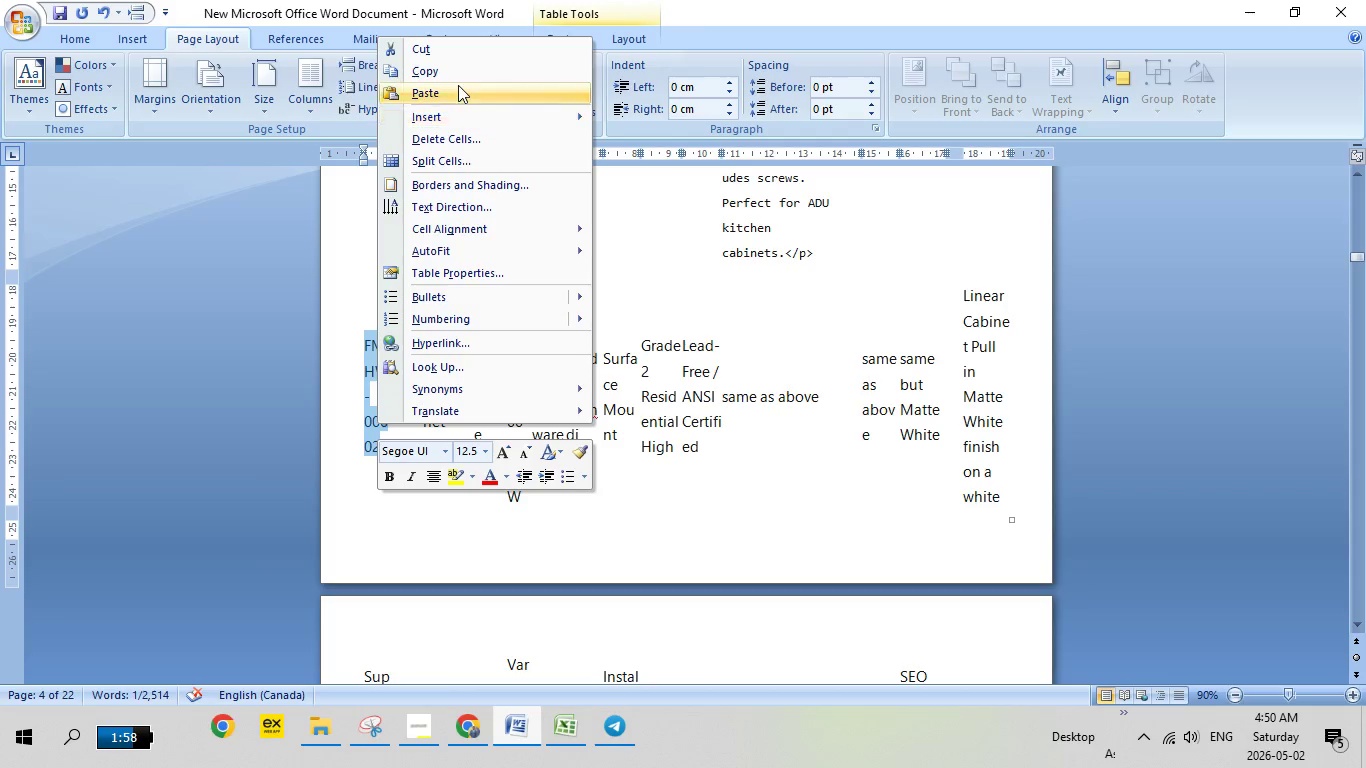 
left_click_drag(start_coordinate=[457, 82], to_coordinate=[458, 77])
 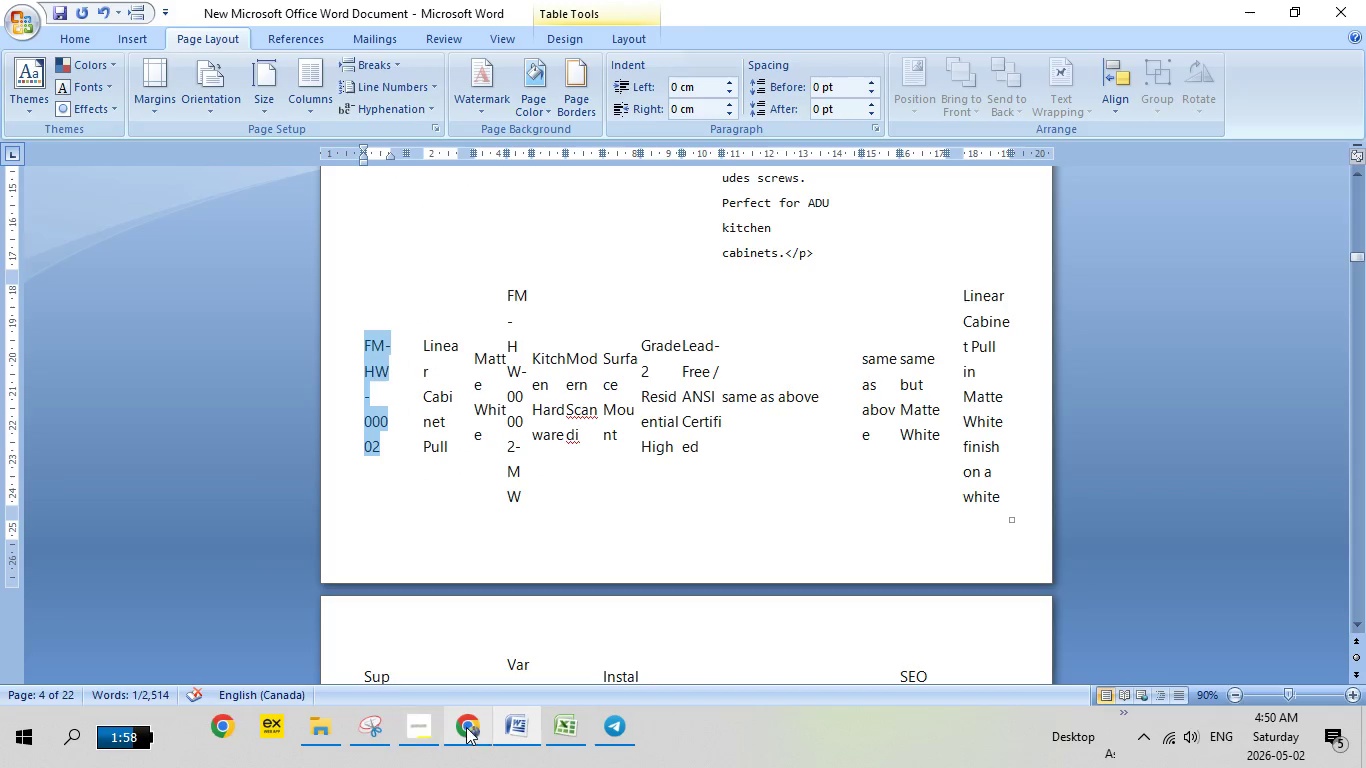 
left_click([473, 729])
 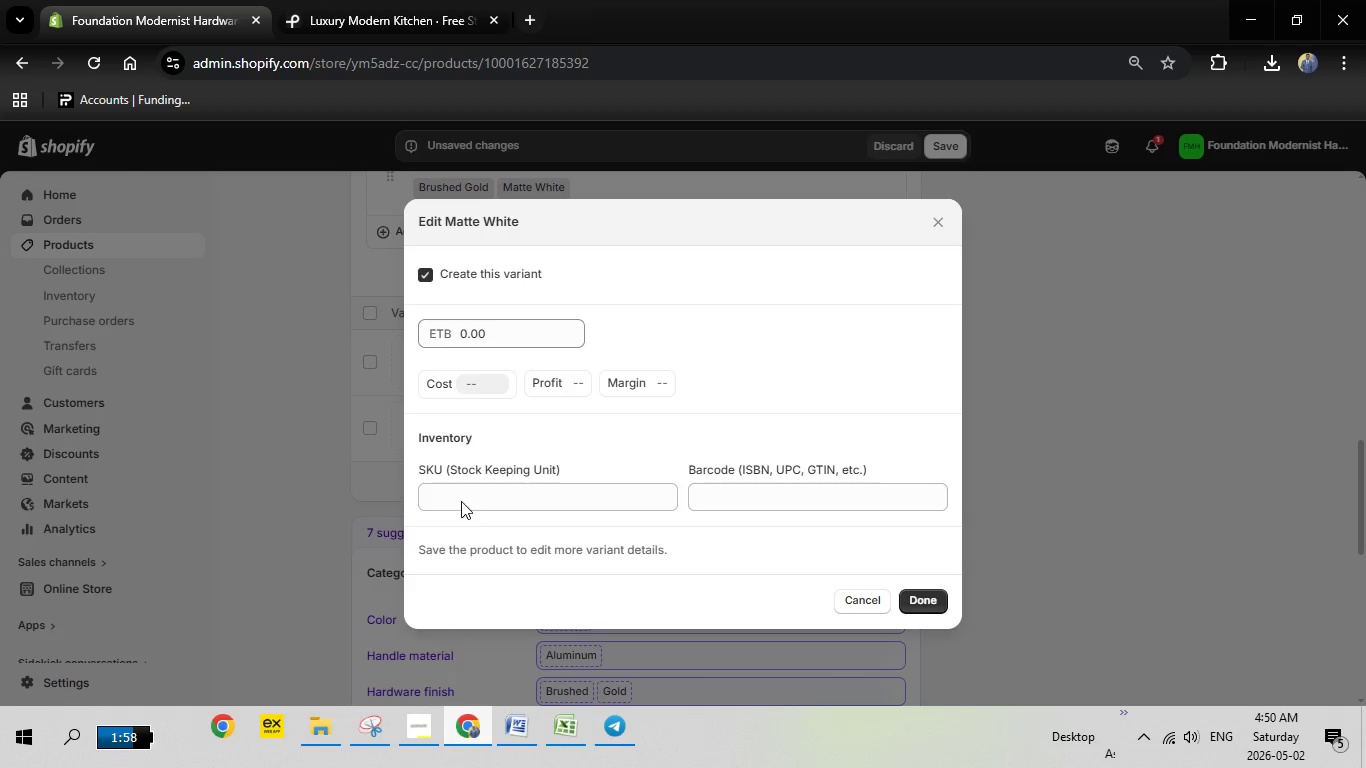 
left_click([461, 496])
 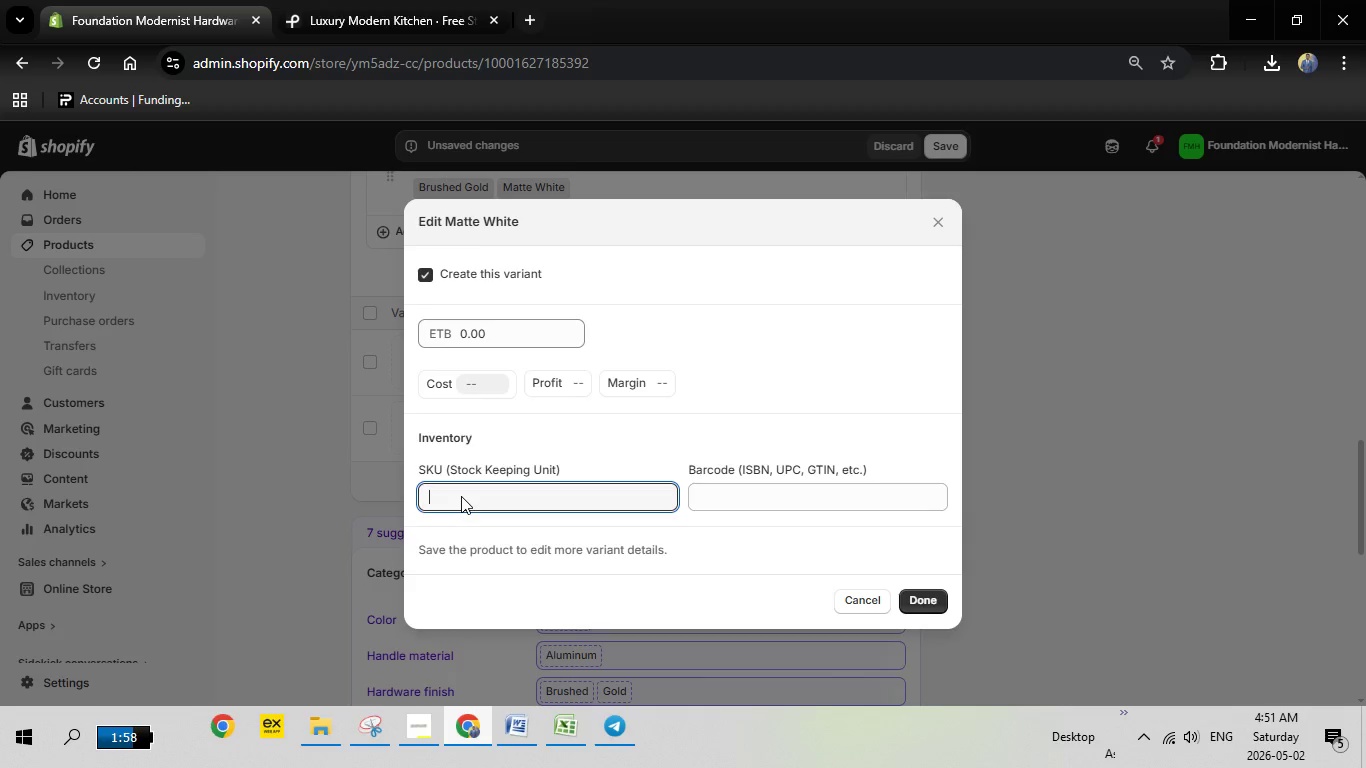 
right_click([461, 496])
 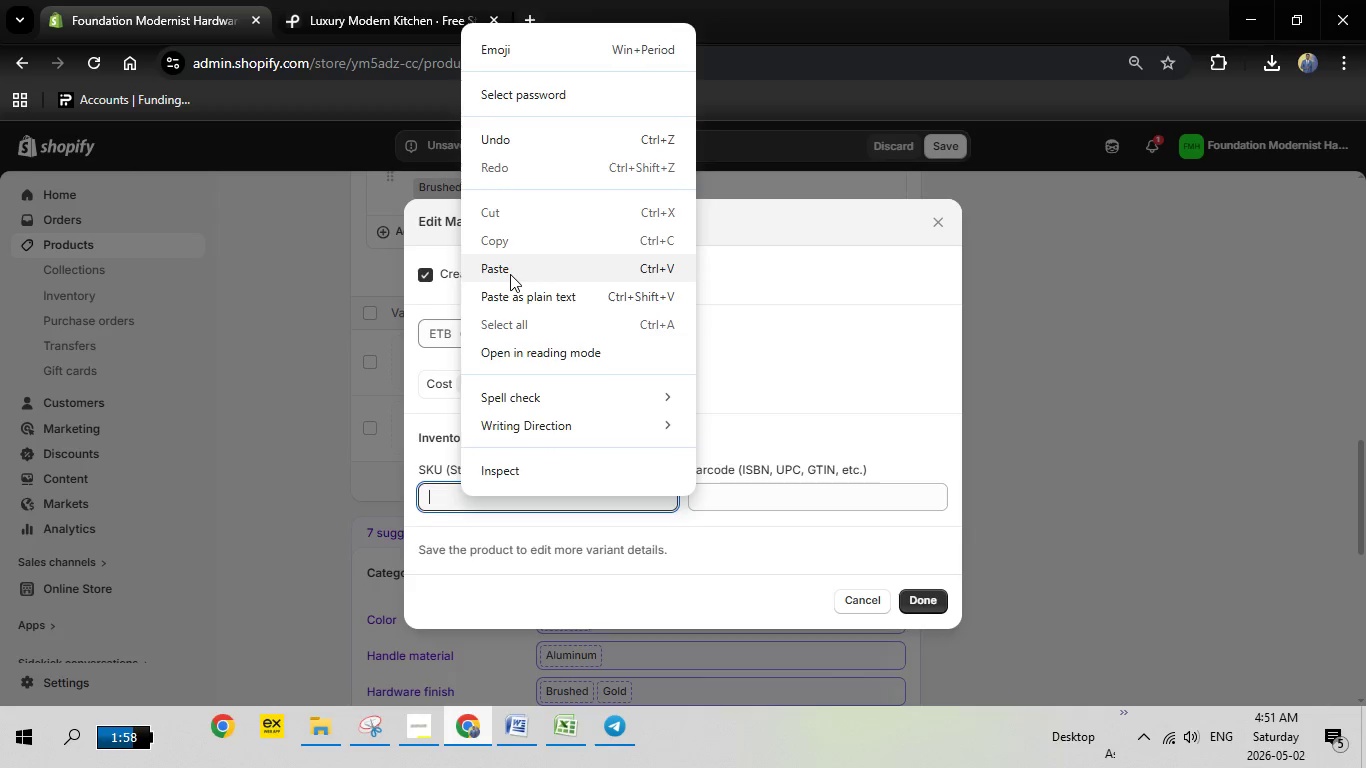 
left_click([510, 274])
 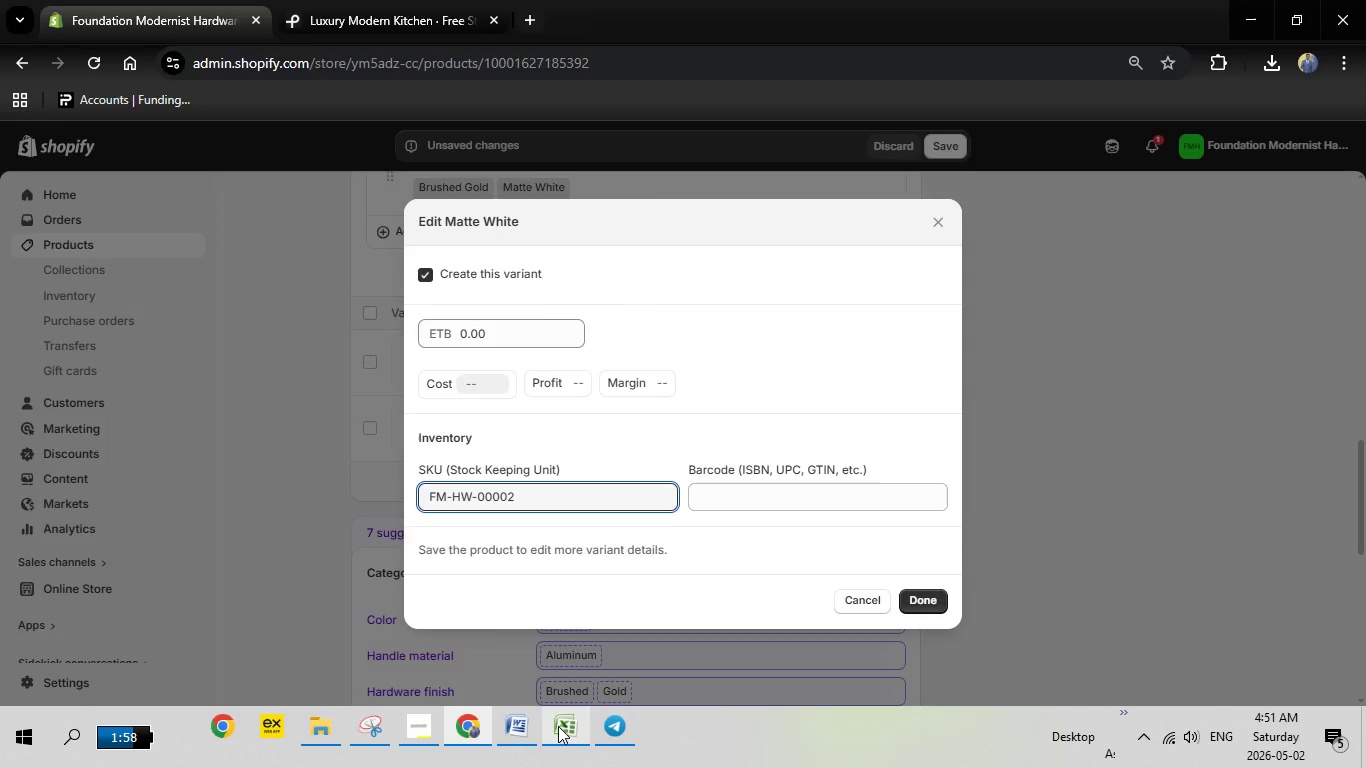 
left_click([558, 726])
 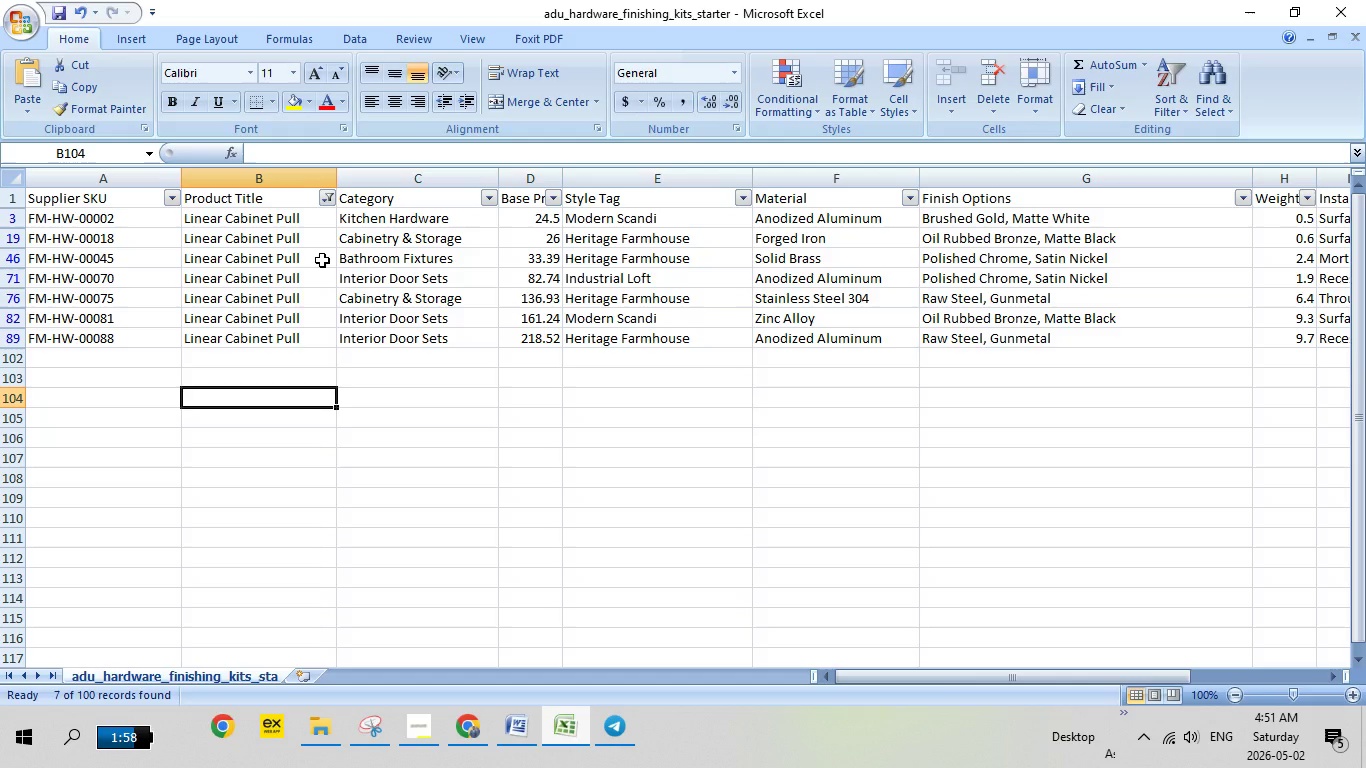 
wait(35.33)
 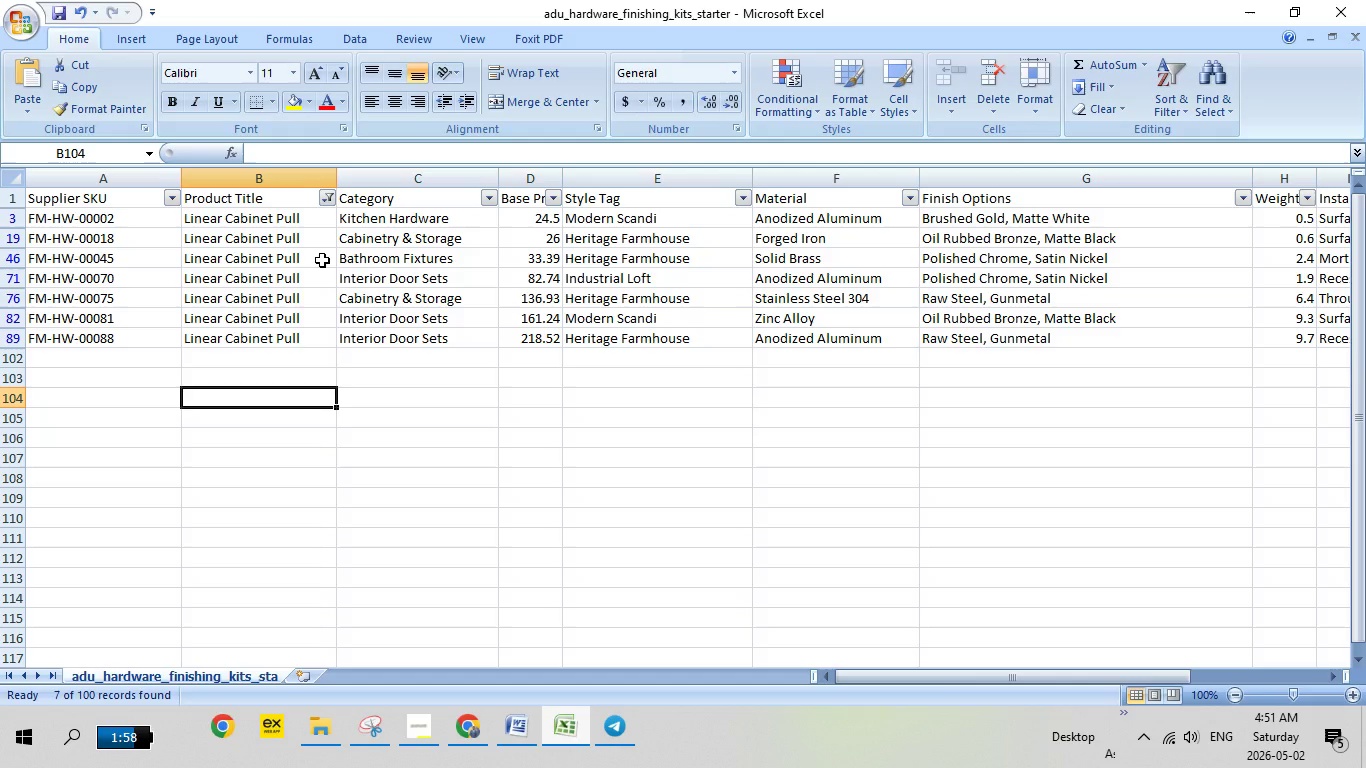 
left_click([474, 721])
 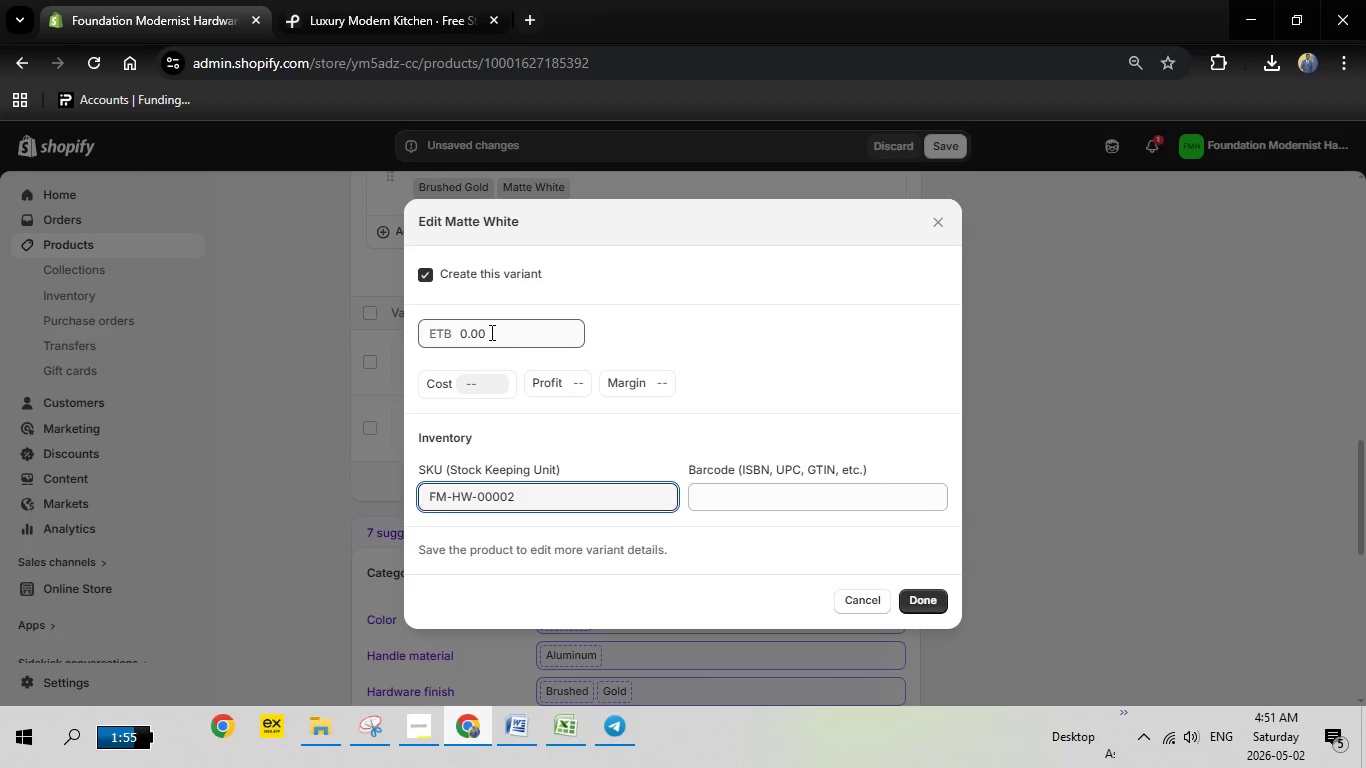 
left_click([480, 337])
 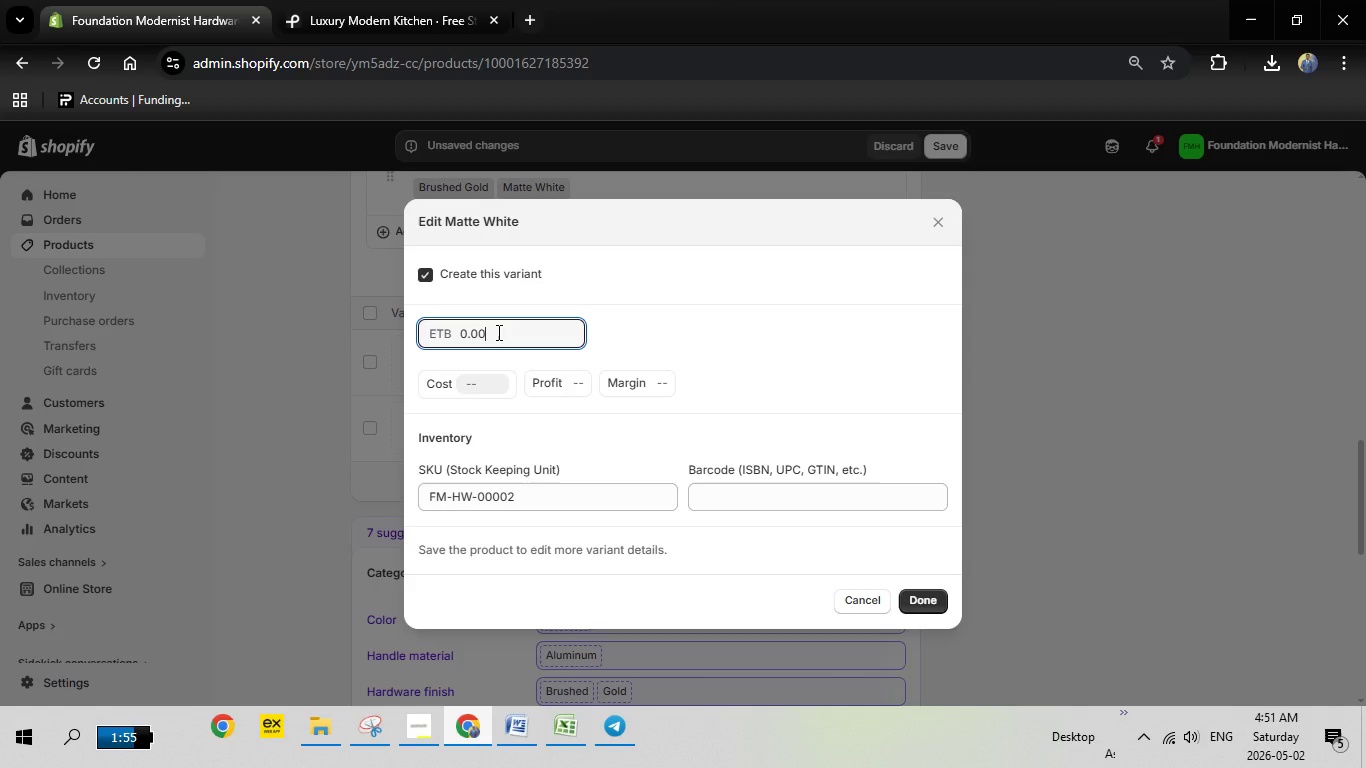 
left_click_drag(start_coordinate=[497, 332], to_coordinate=[449, 330])
 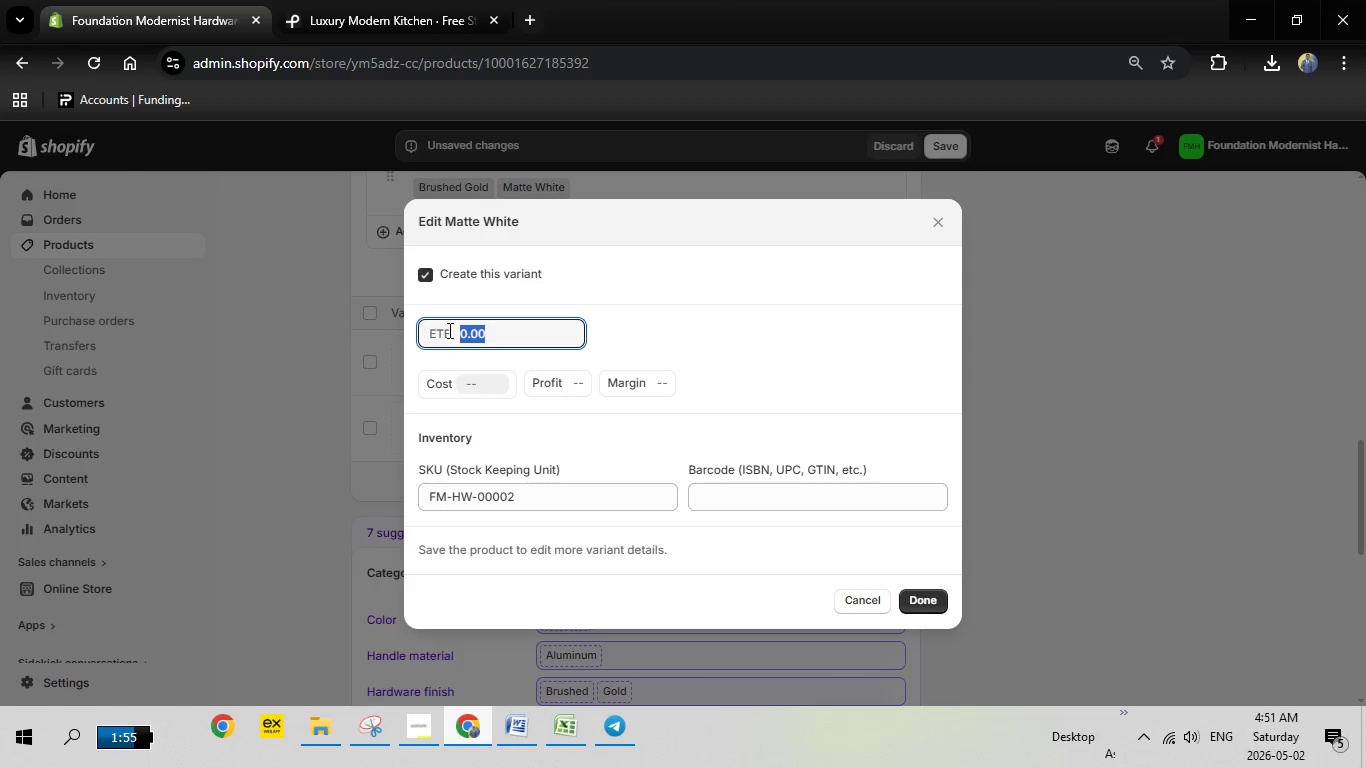 
type(24.5)
 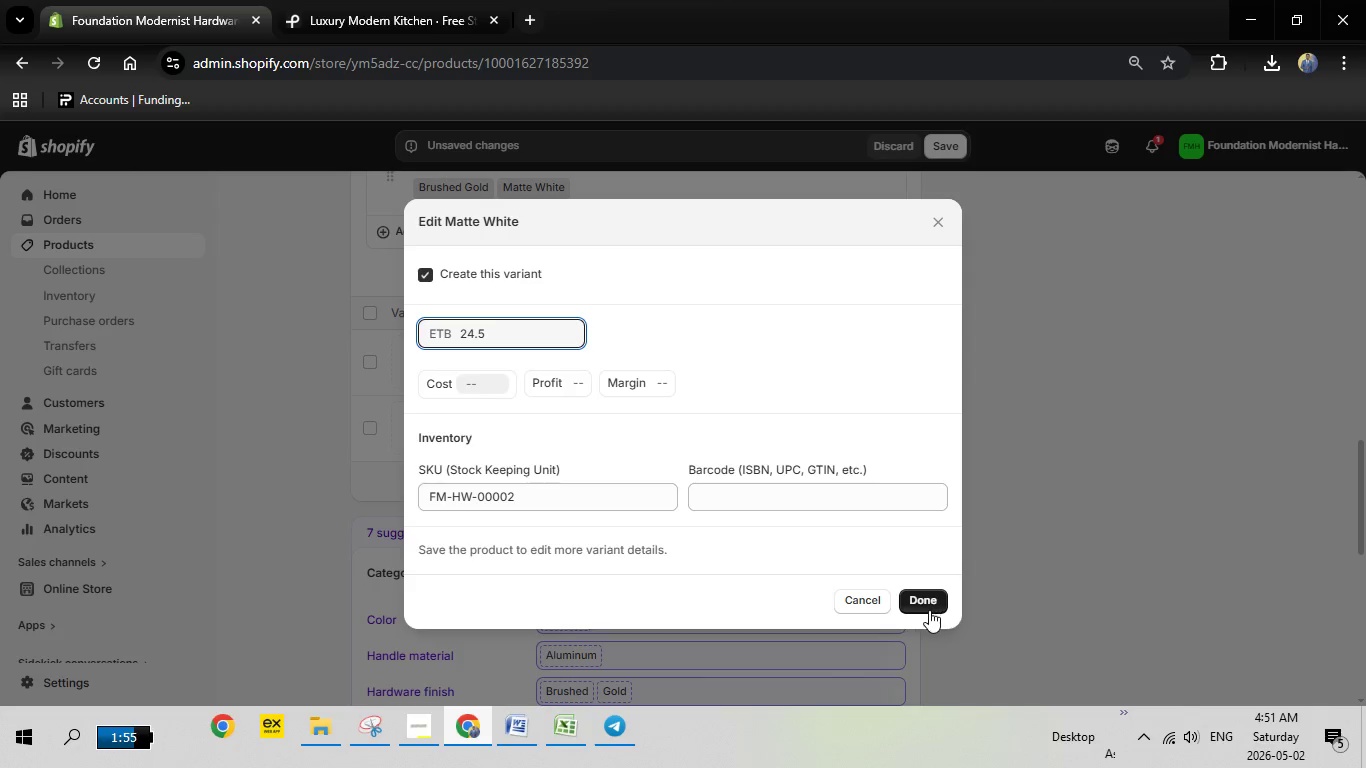 
left_click([926, 598])
 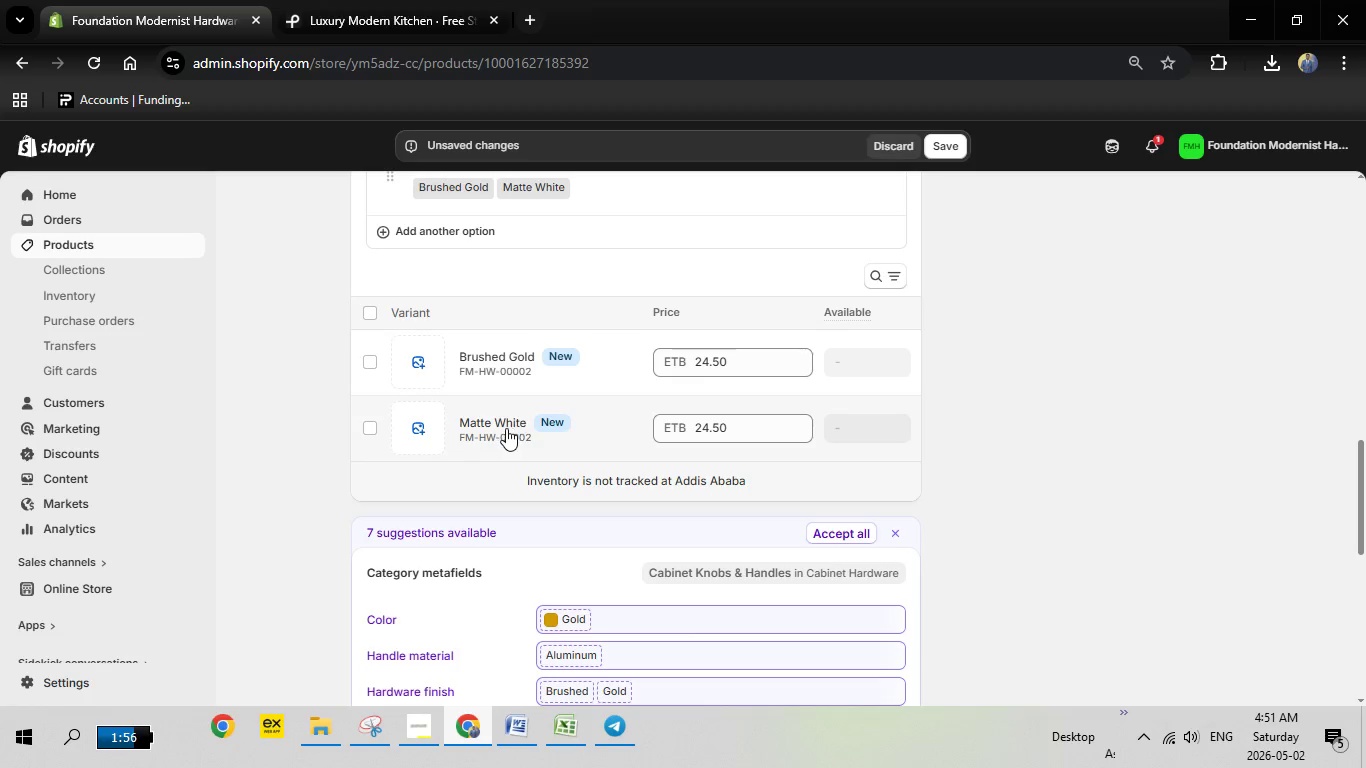 
wait(10.76)
 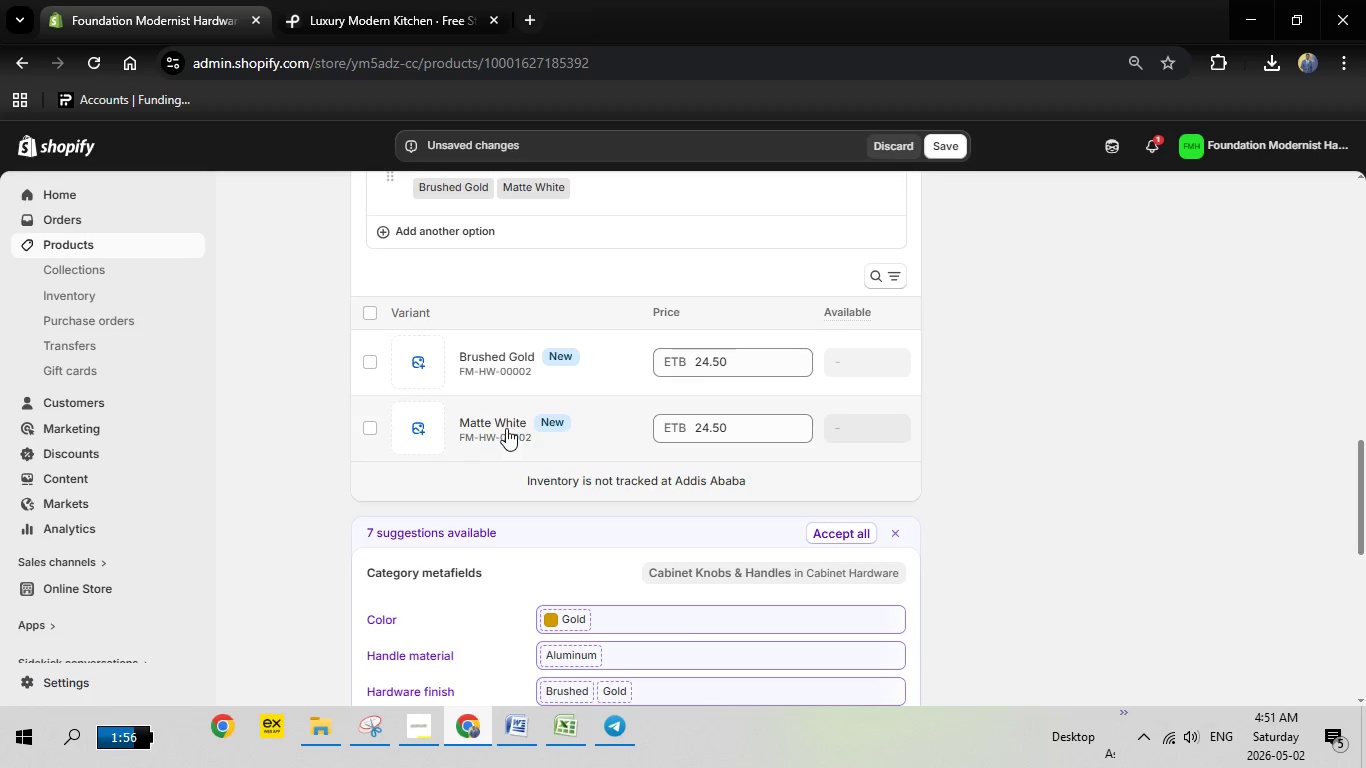 
left_click([504, 423])
 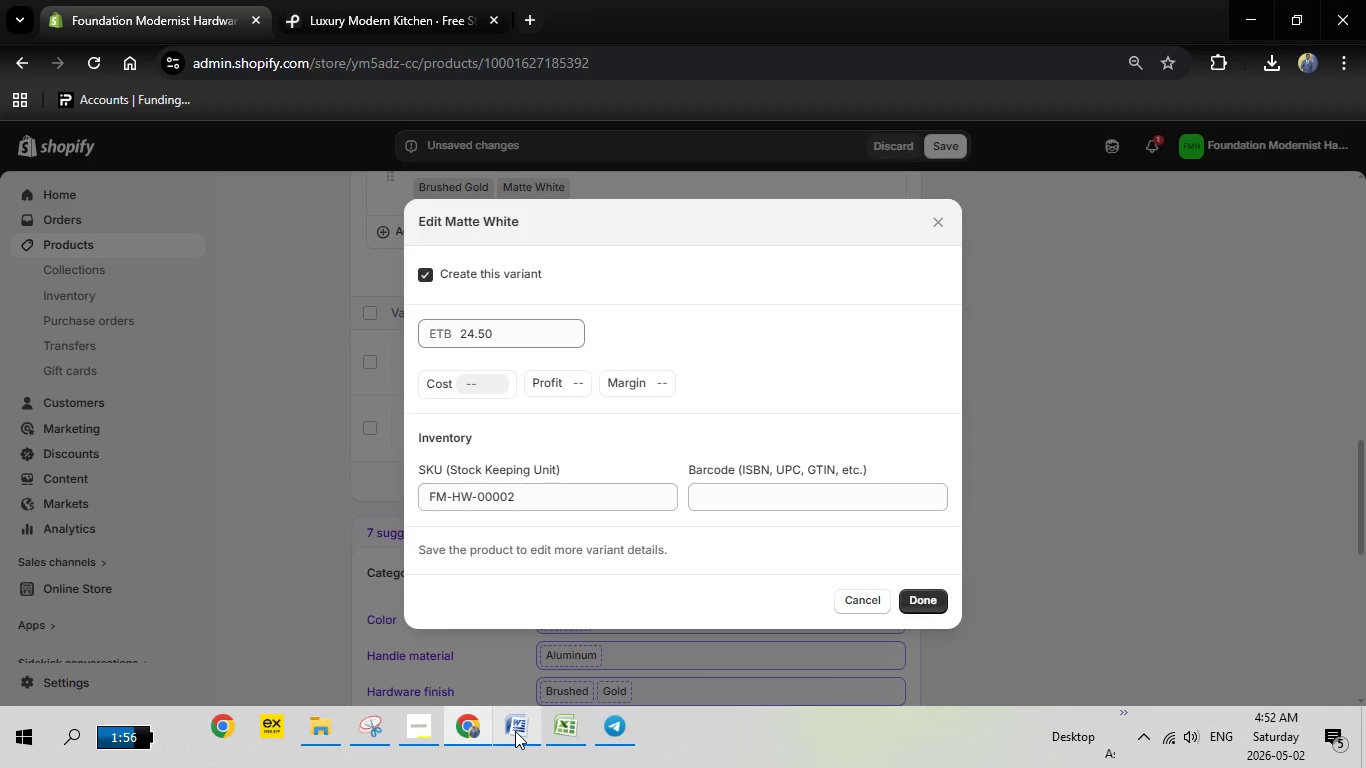 
left_click([575, 733])
 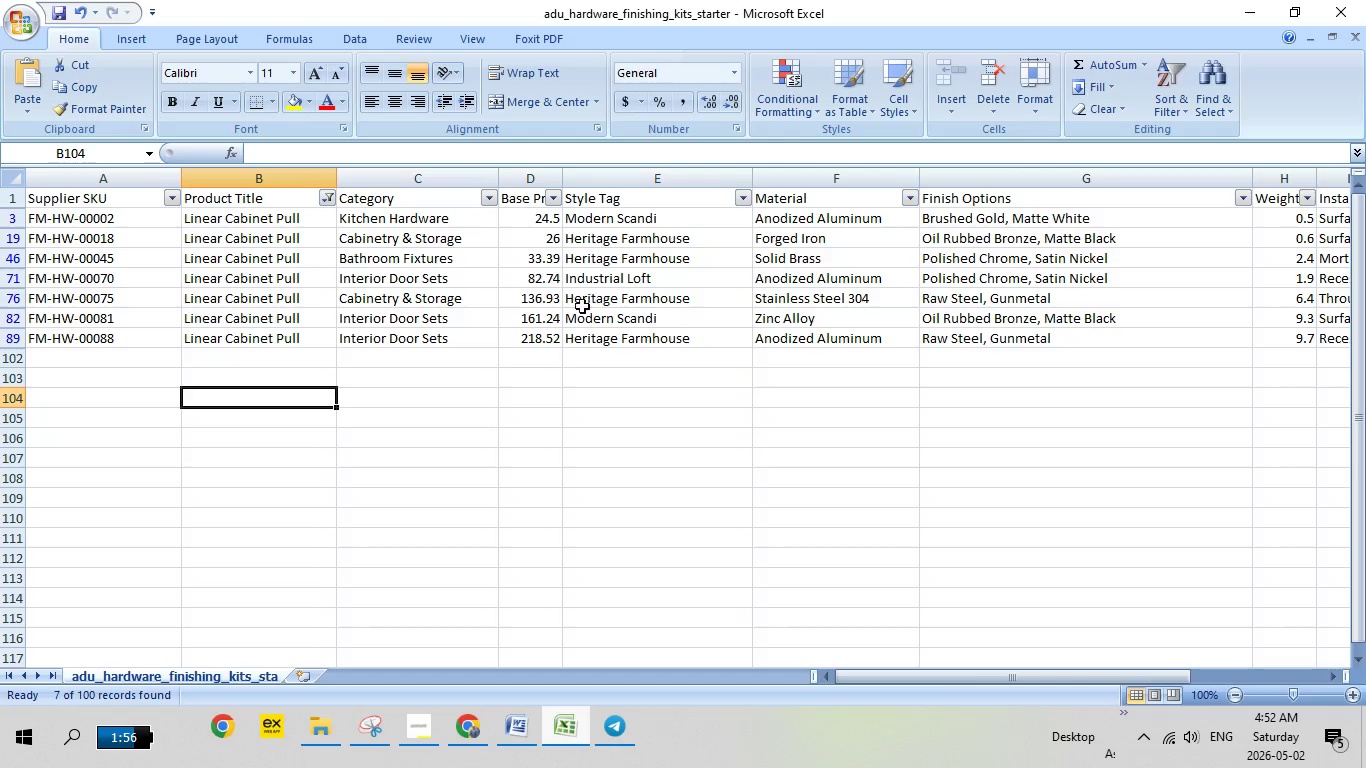 
wait(14.08)
 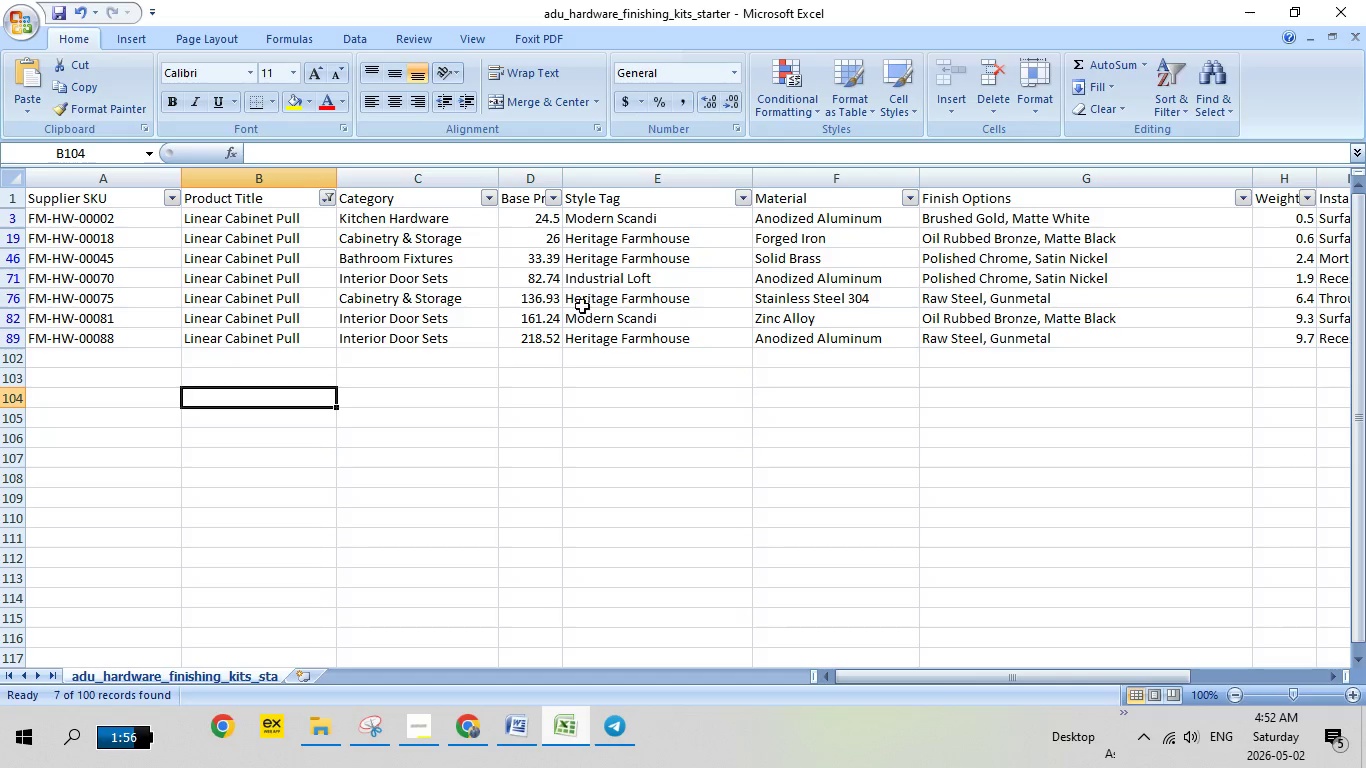 
left_click([156, 319])
 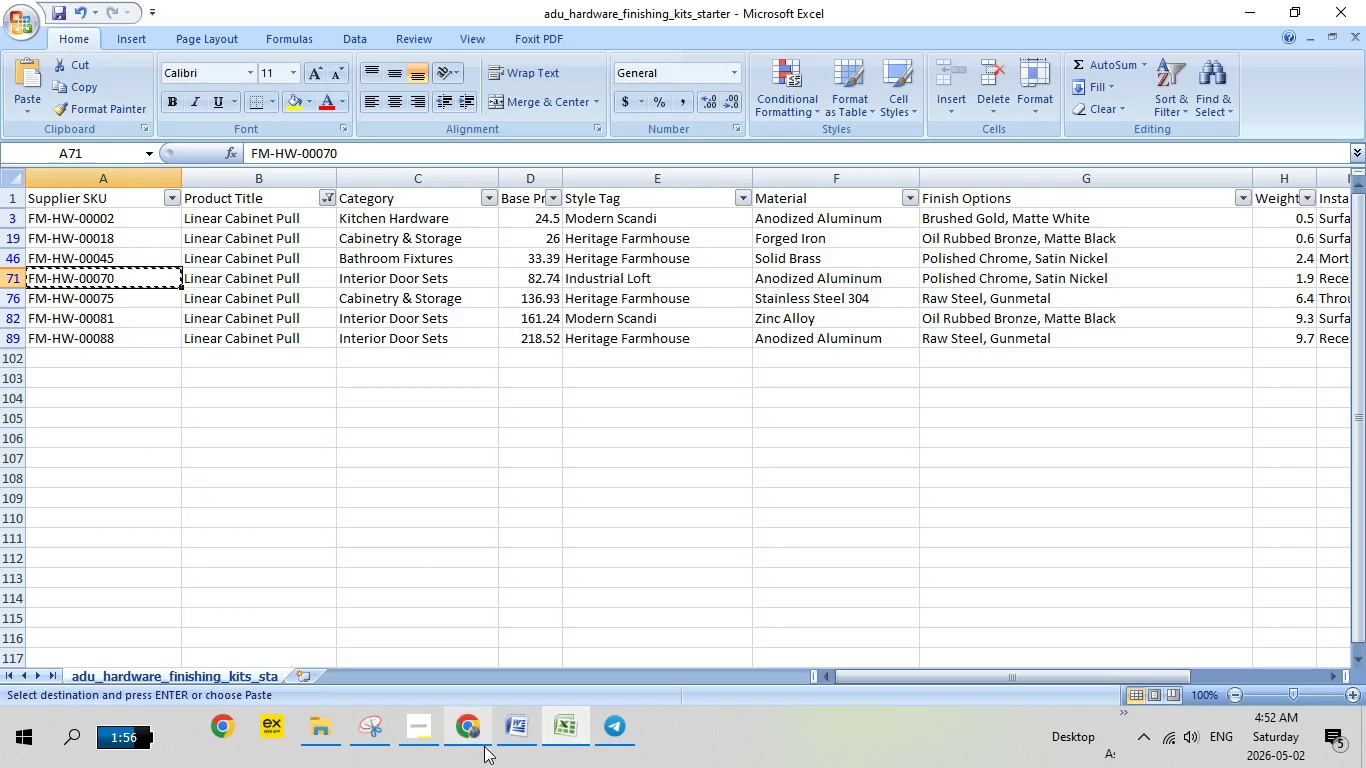 
left_click_drag(start_coordinate=[484, 748], to_coordinate=[478, 745])
 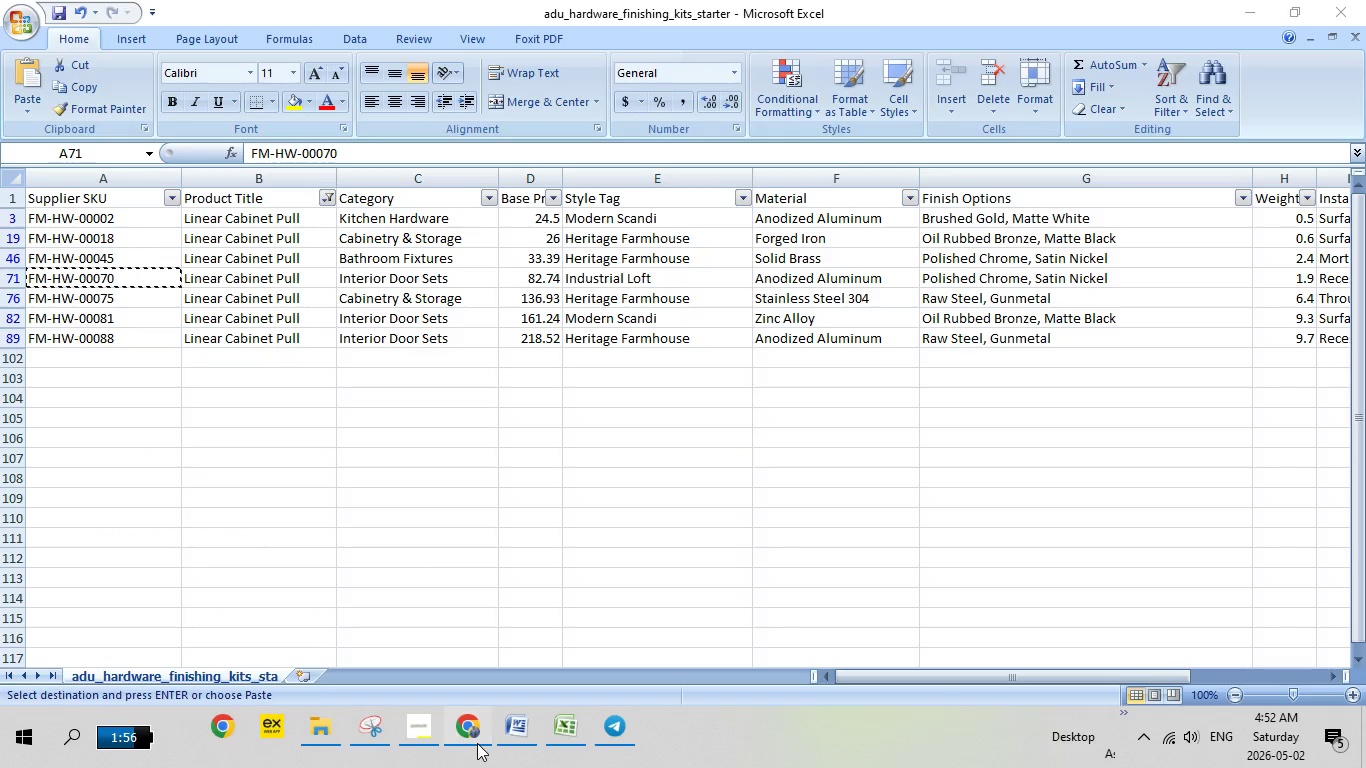 
left_click([477, 743])
 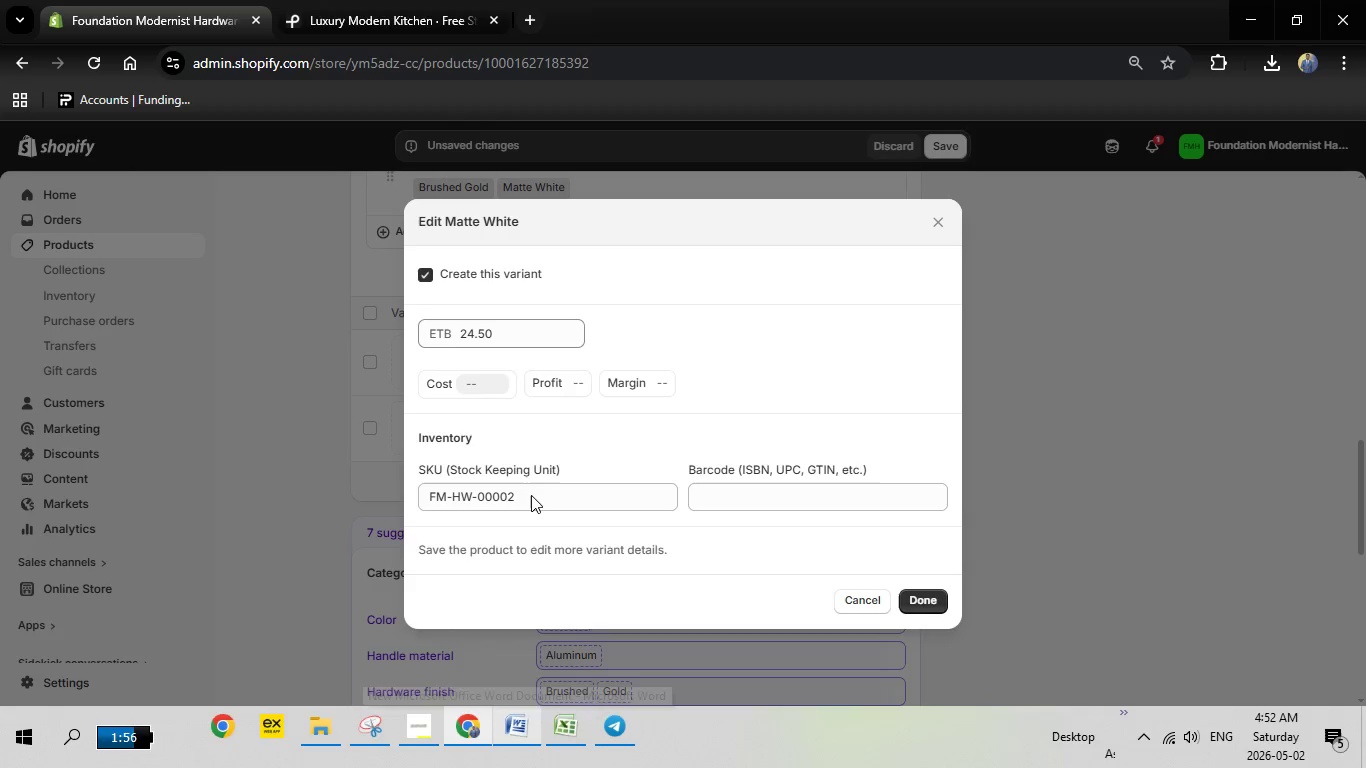 
left_click([531, 495])
 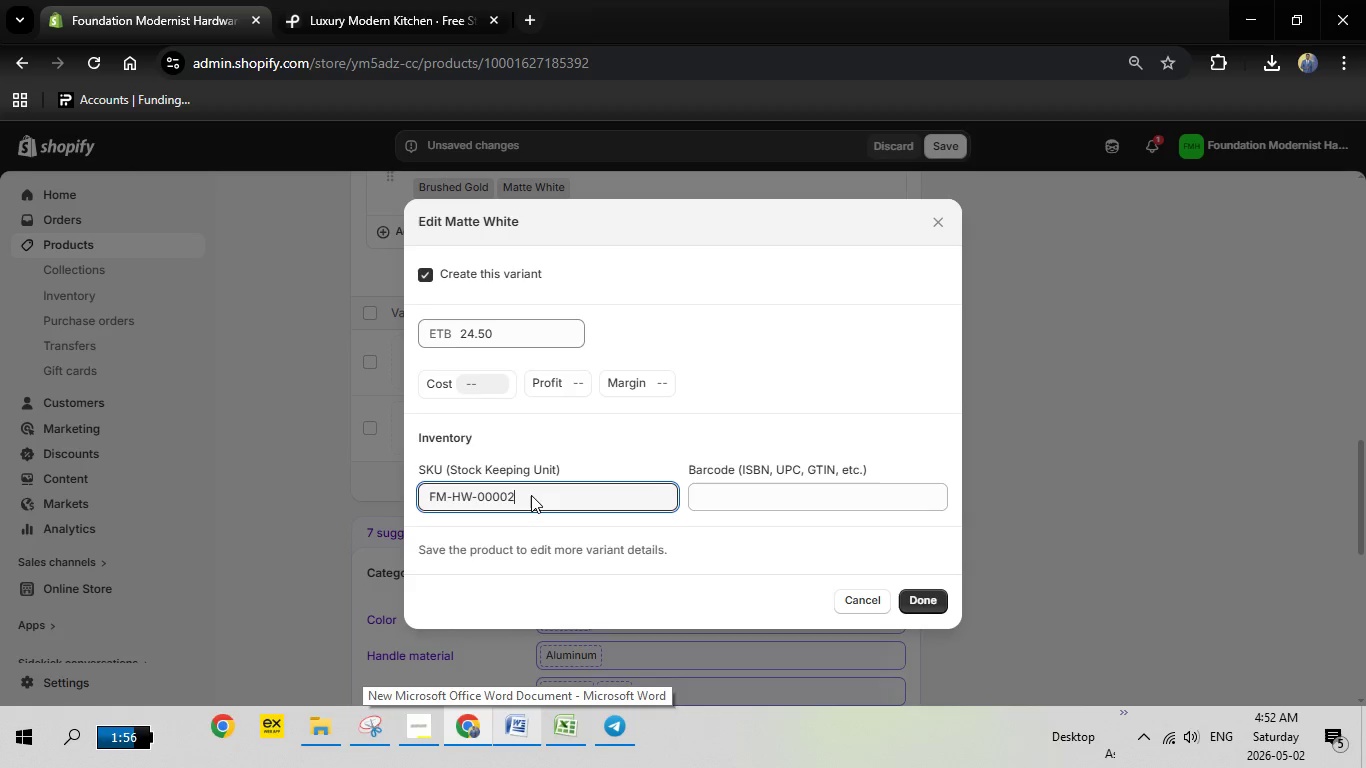 
left_click_drag(start_coordinate=[531, 495], to_coordinate=[428, 501])
 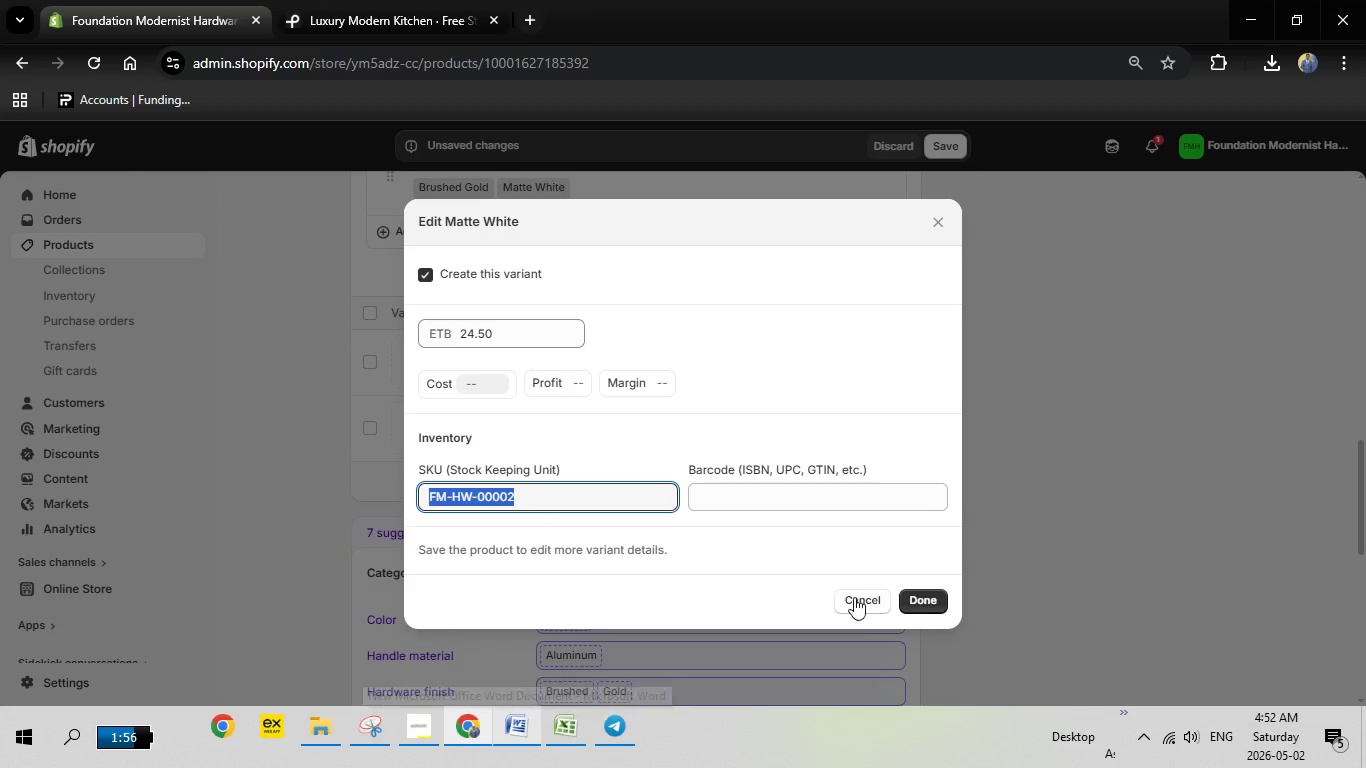 
left_click([855, 601])
 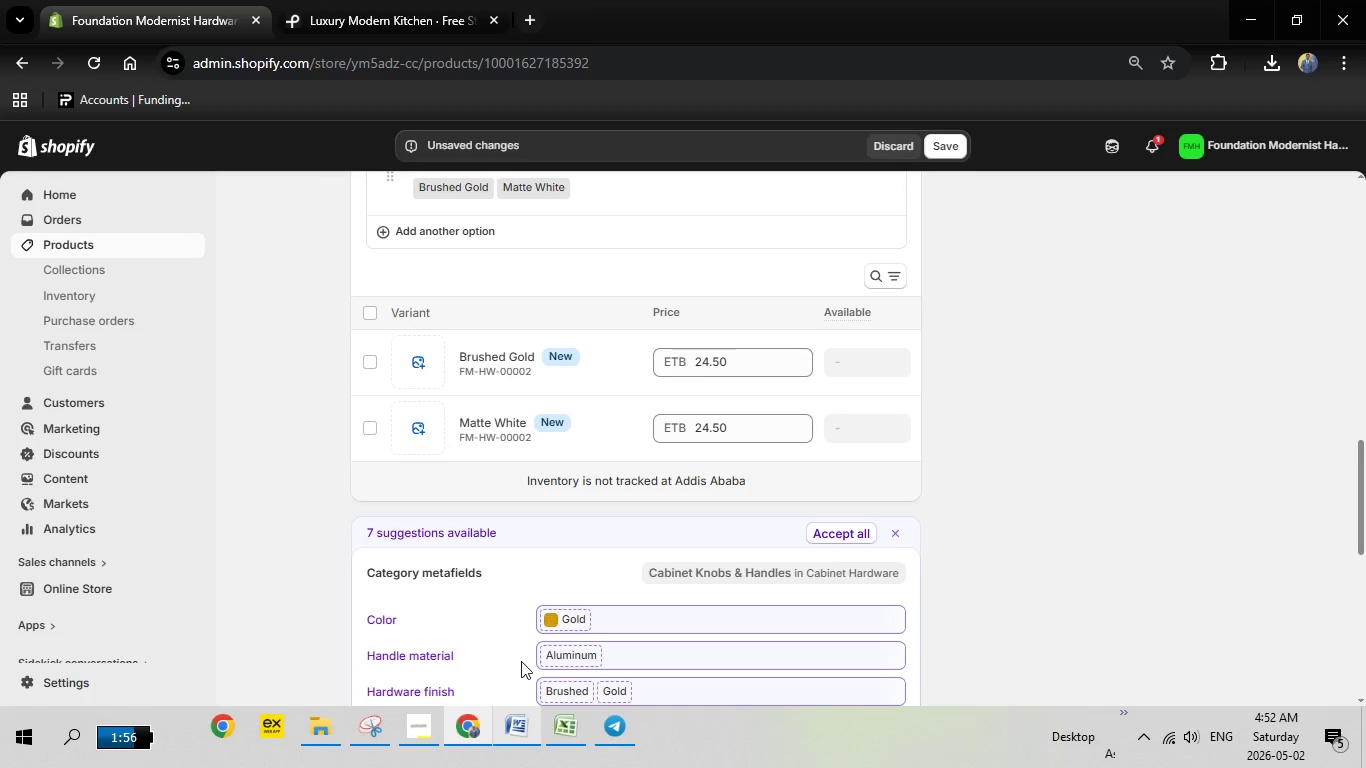 
left_click([463, 728])
 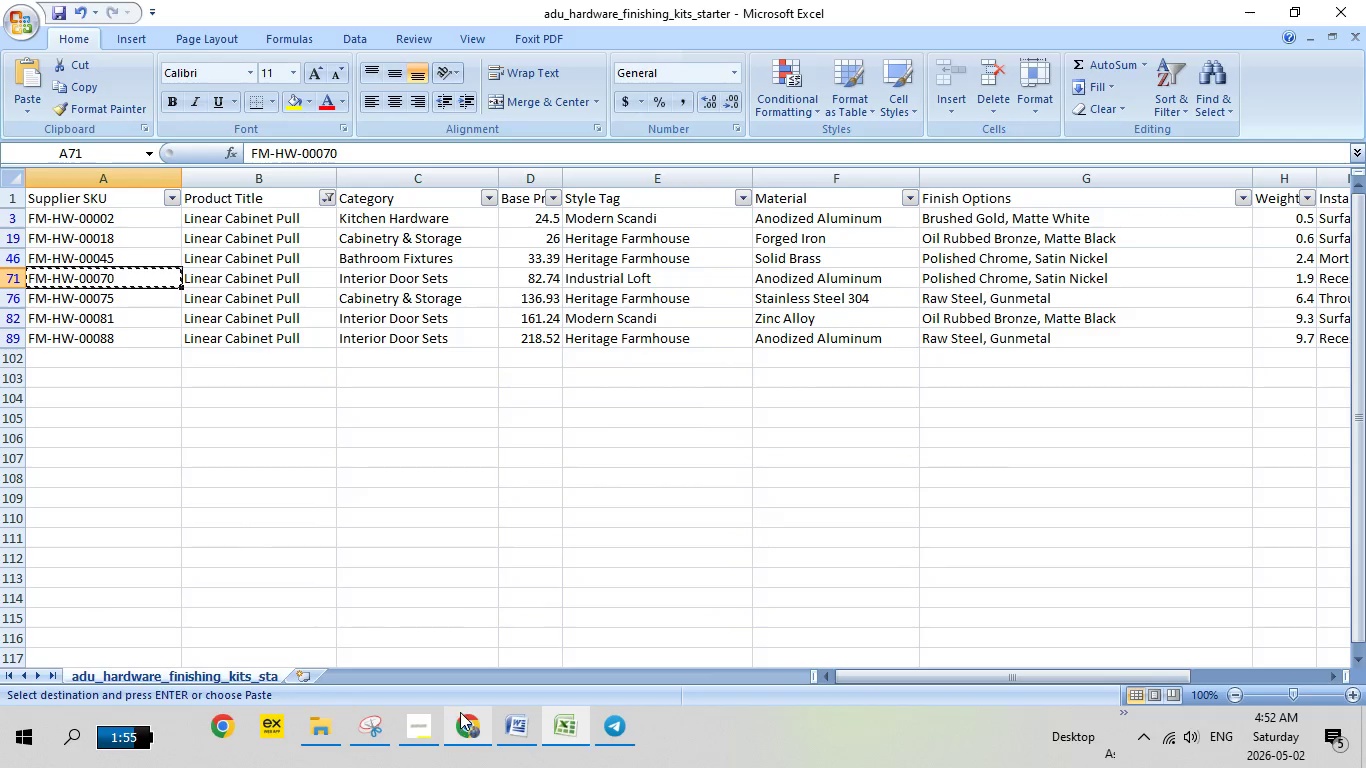 
key(Escape)
 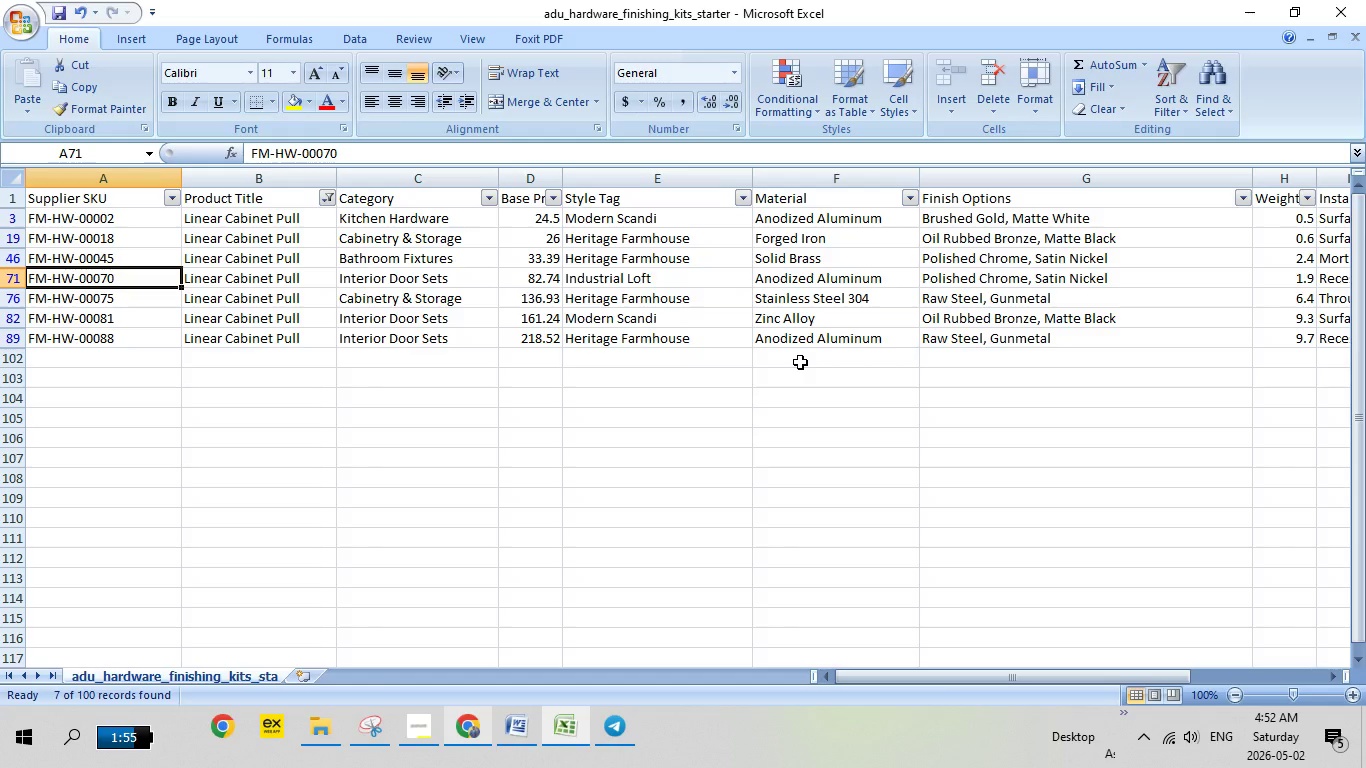 
wait(17.89)
 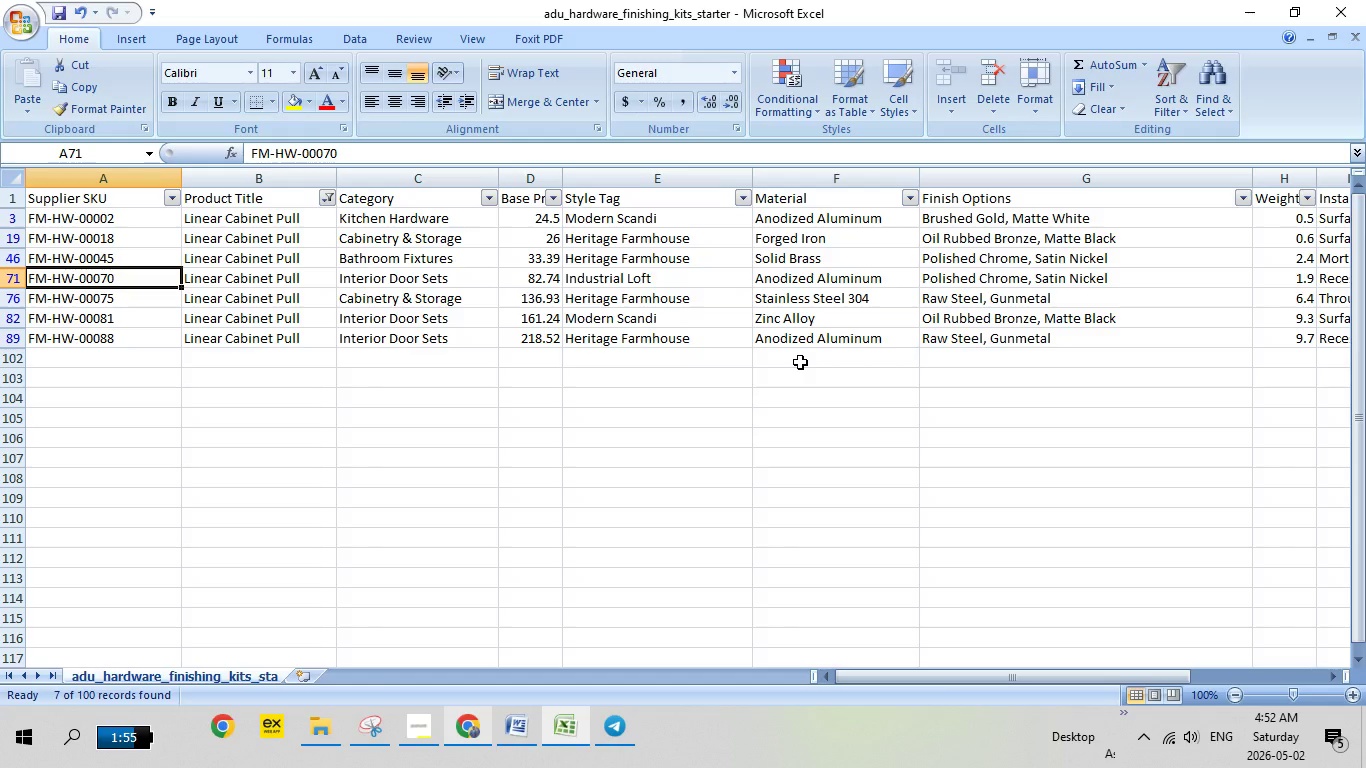 
left_click([455, 733])
 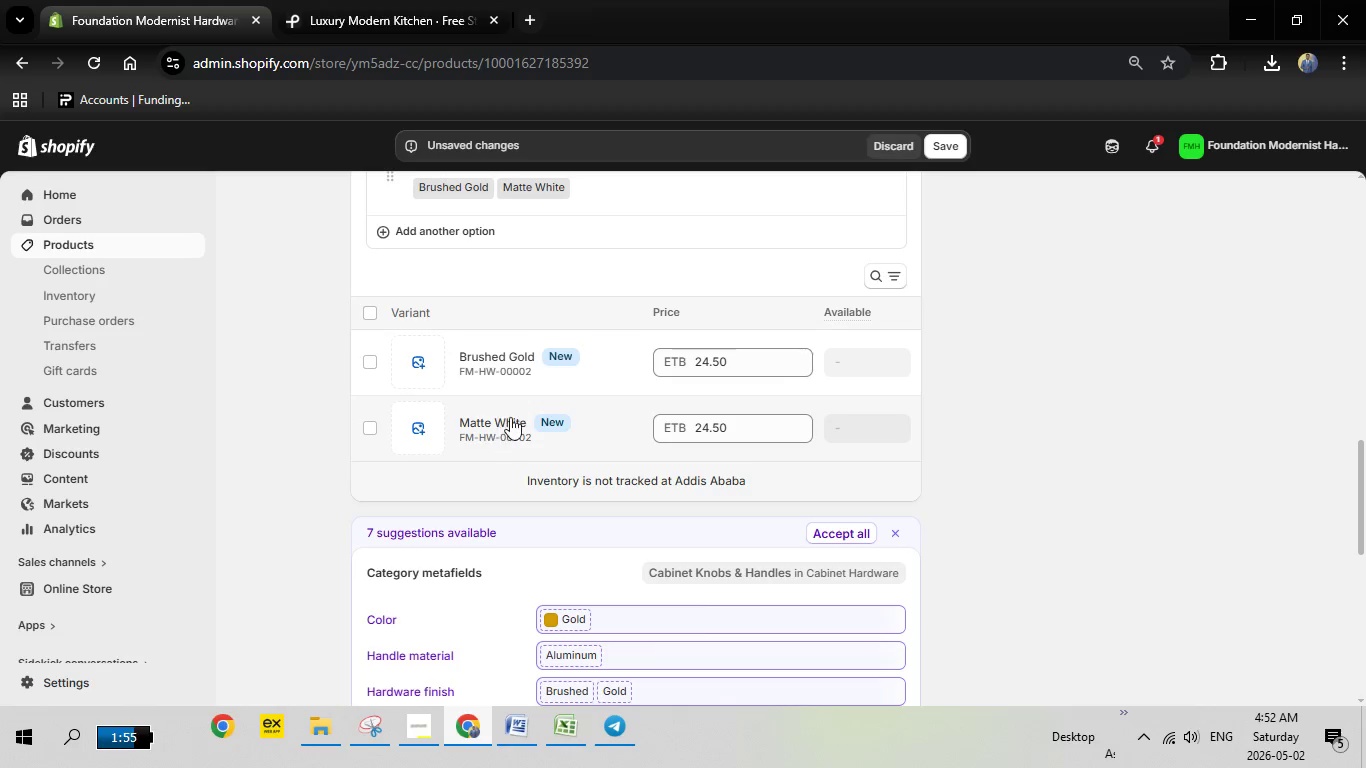 
left_click([511, 421])
 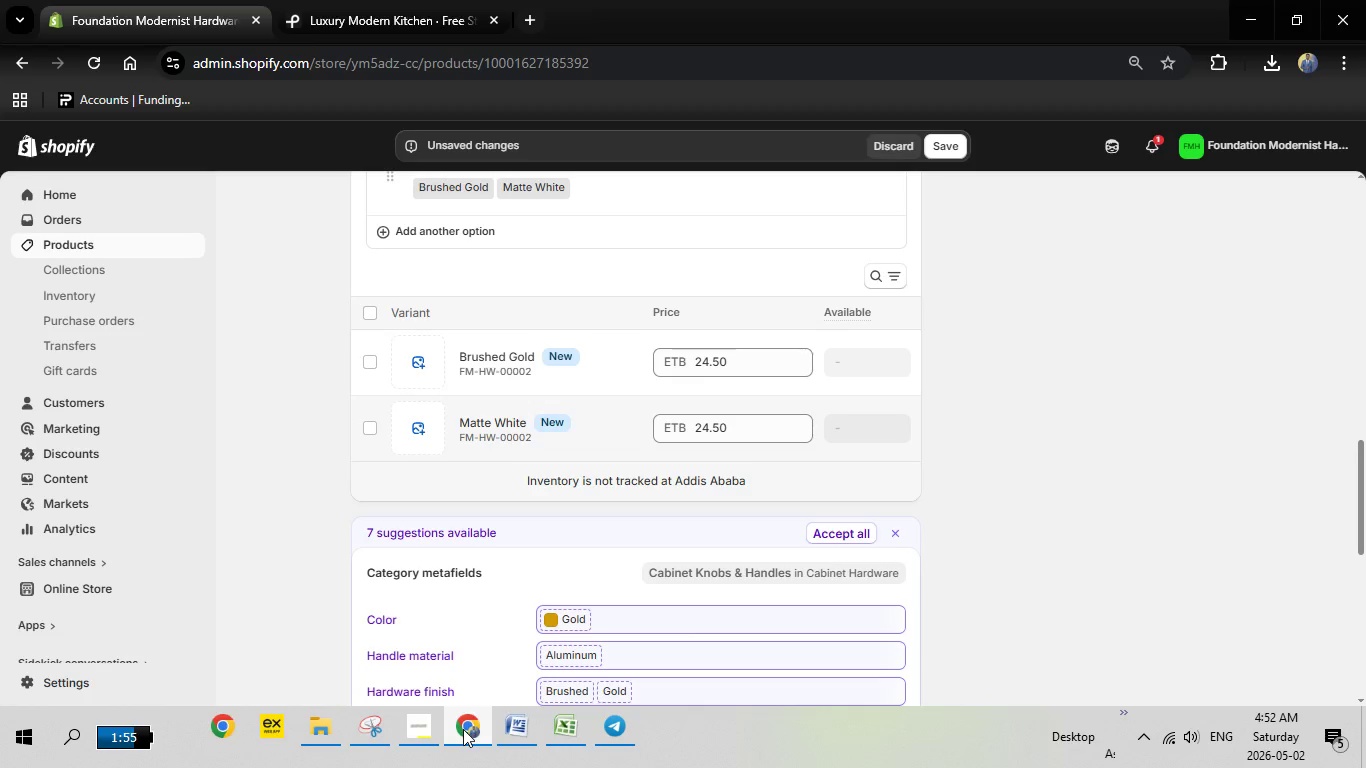 
left_click([463, 729])
 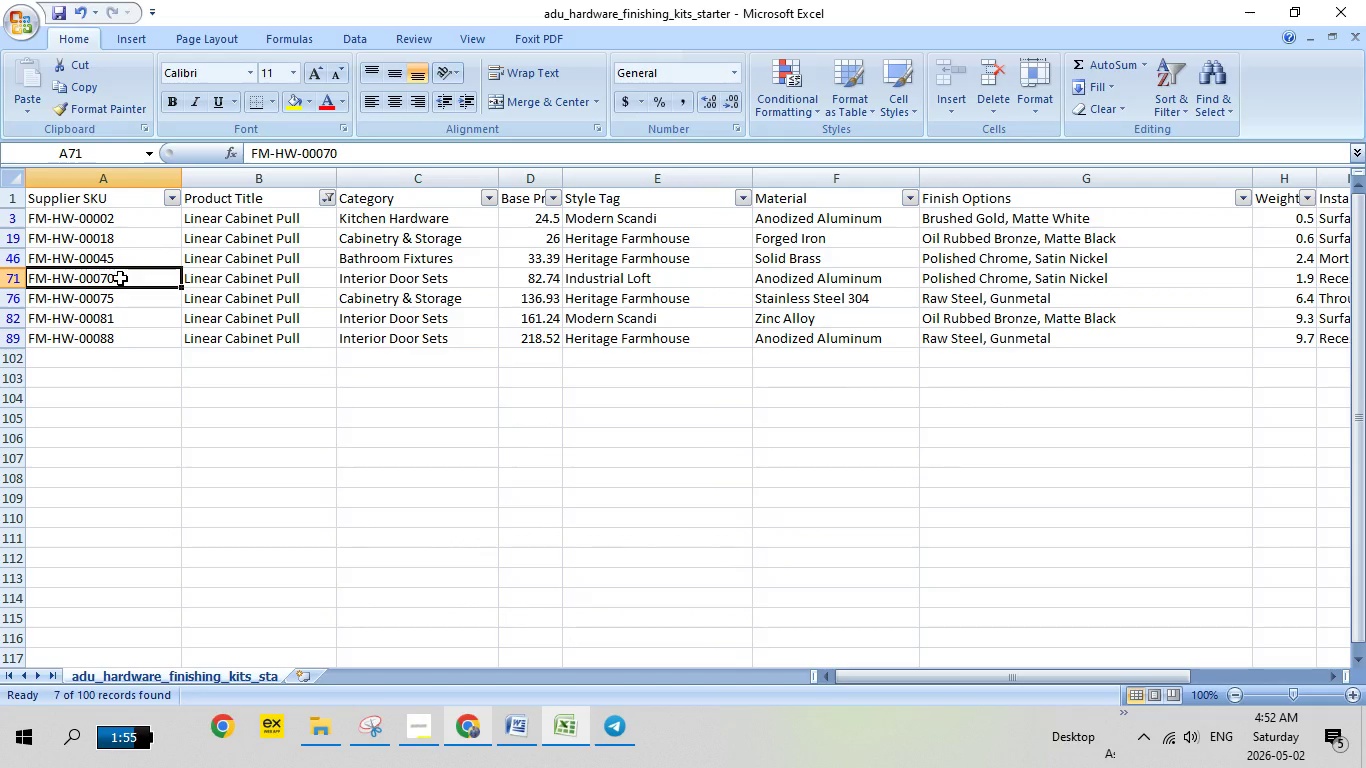 
wait(9.25)
 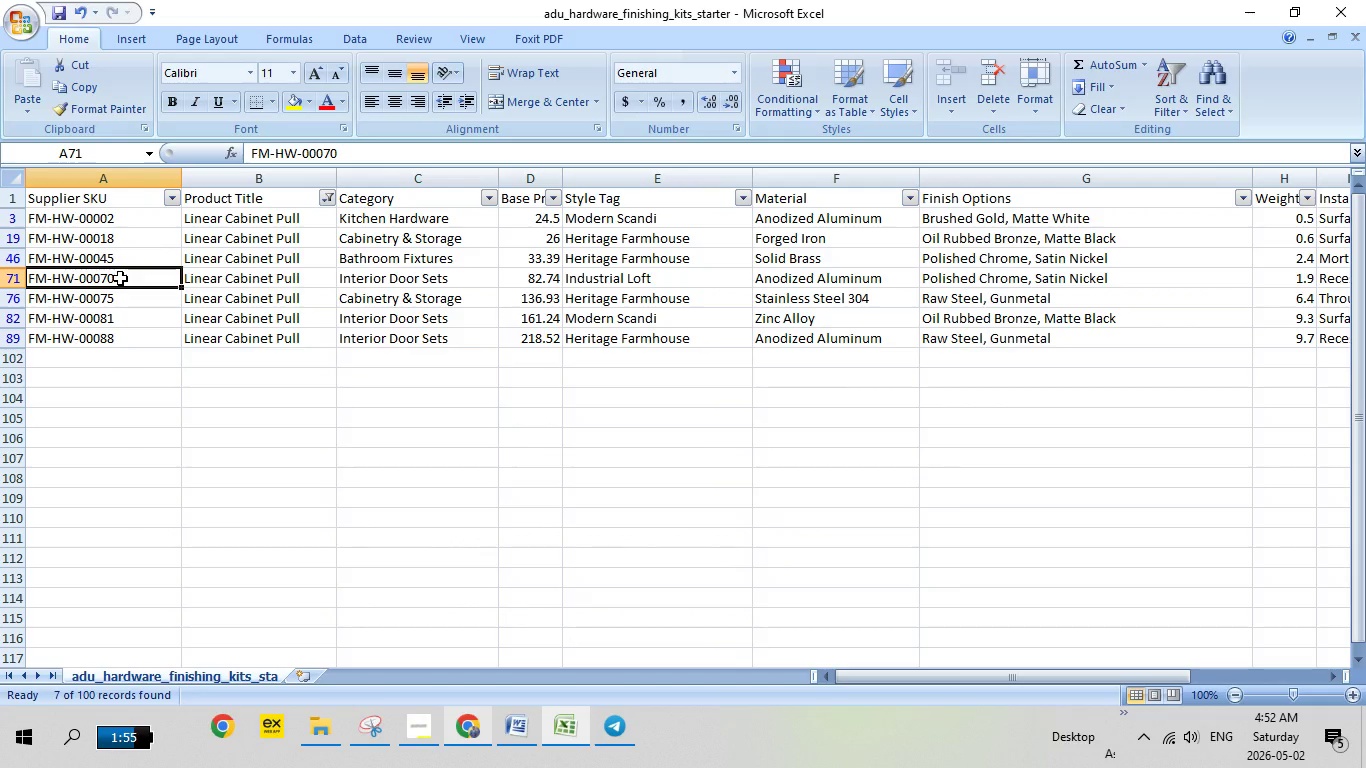 
right_click([116, 318])
 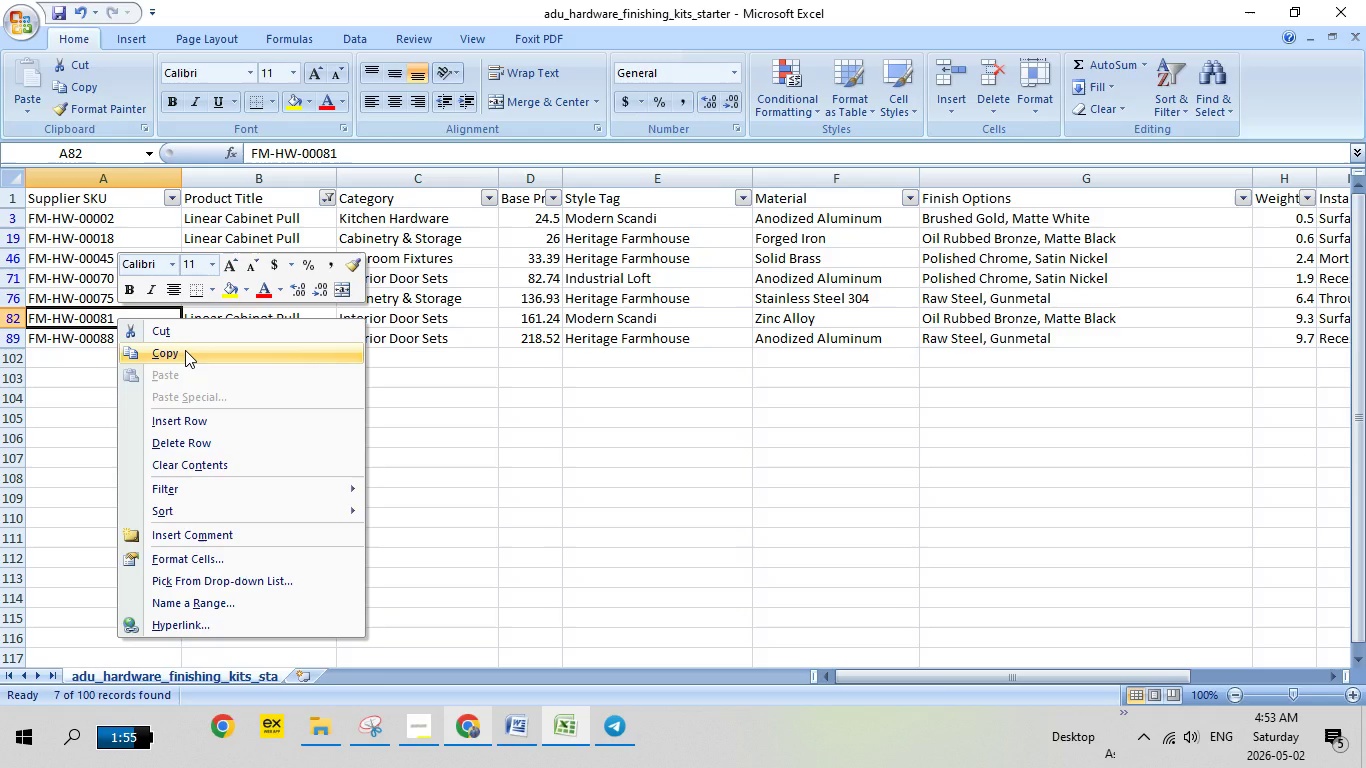 
left_click([185, 350])
 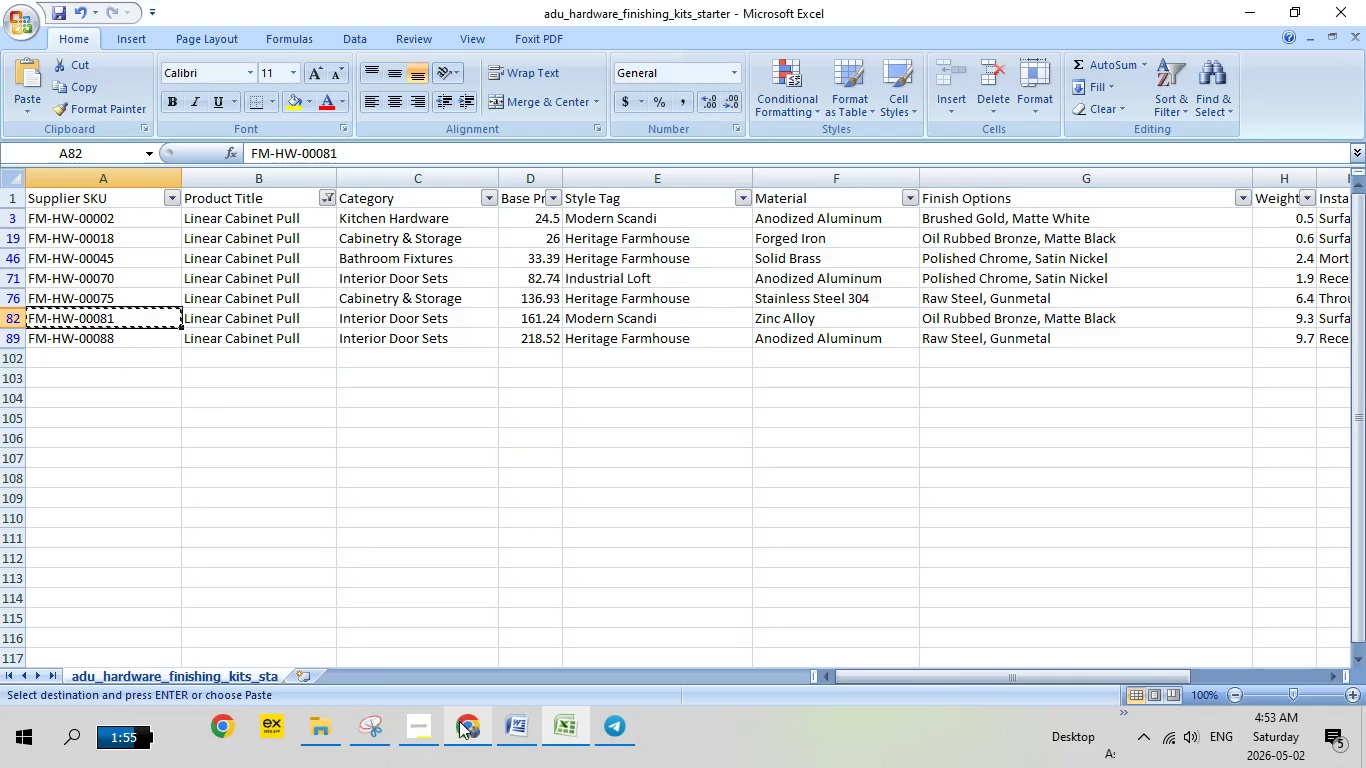 
left_click([459, 722])
 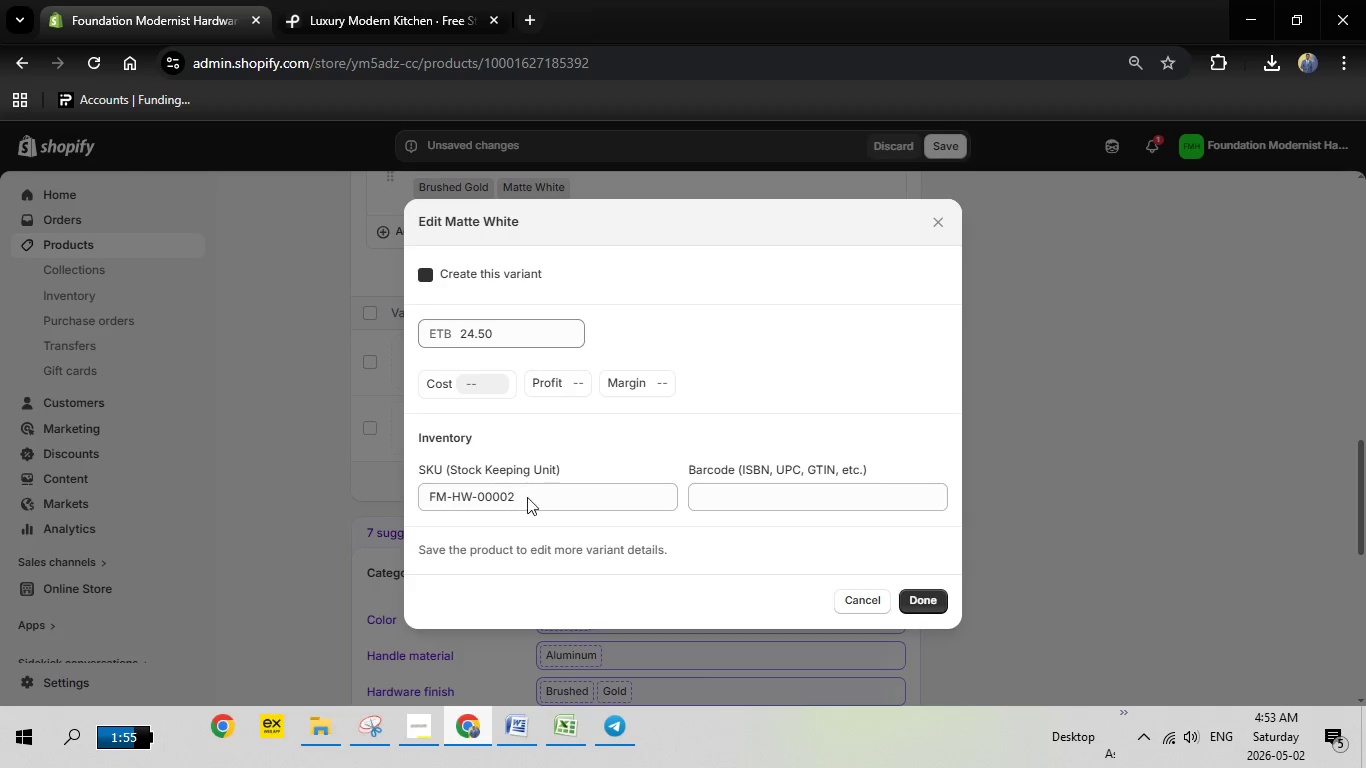 
left_click_drag(start_coordinate=[529, 499], to_coordinate=[405, 501])
 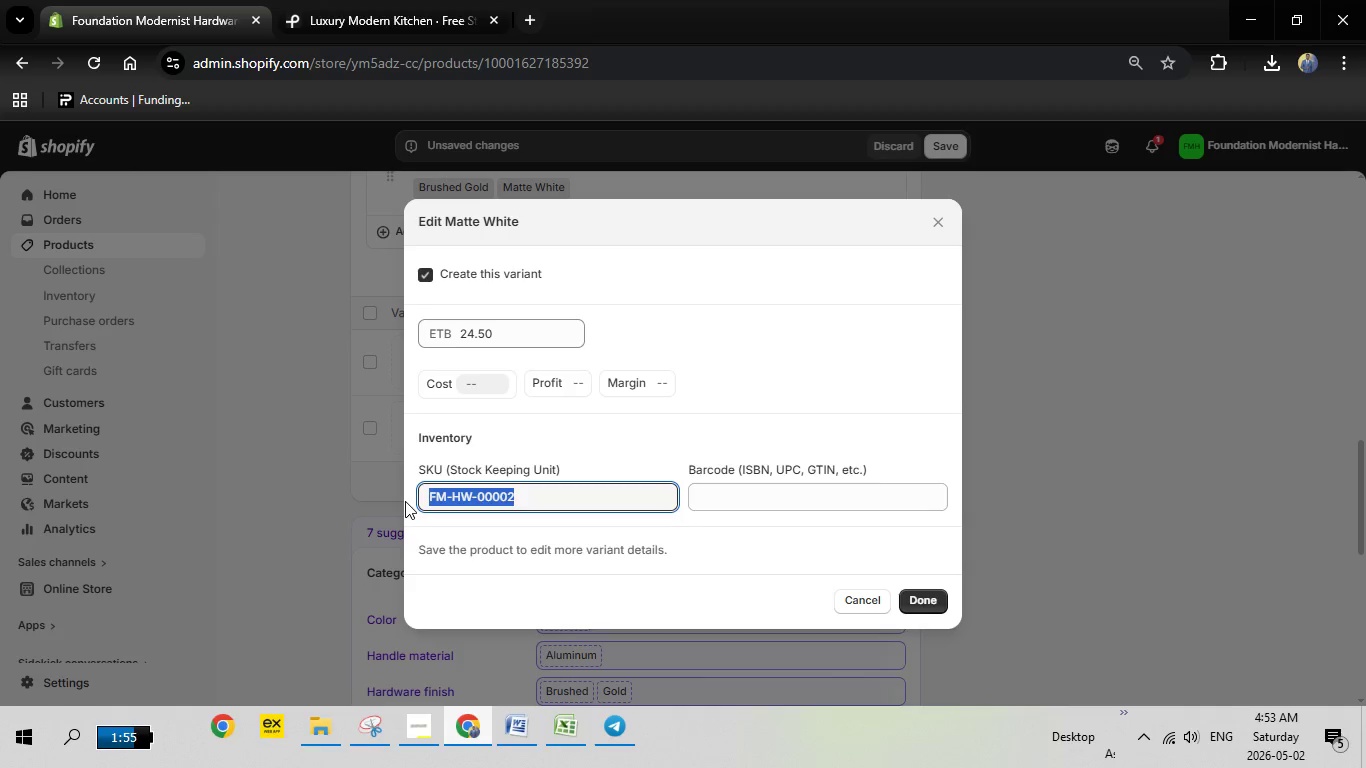 
key(Backspace)
 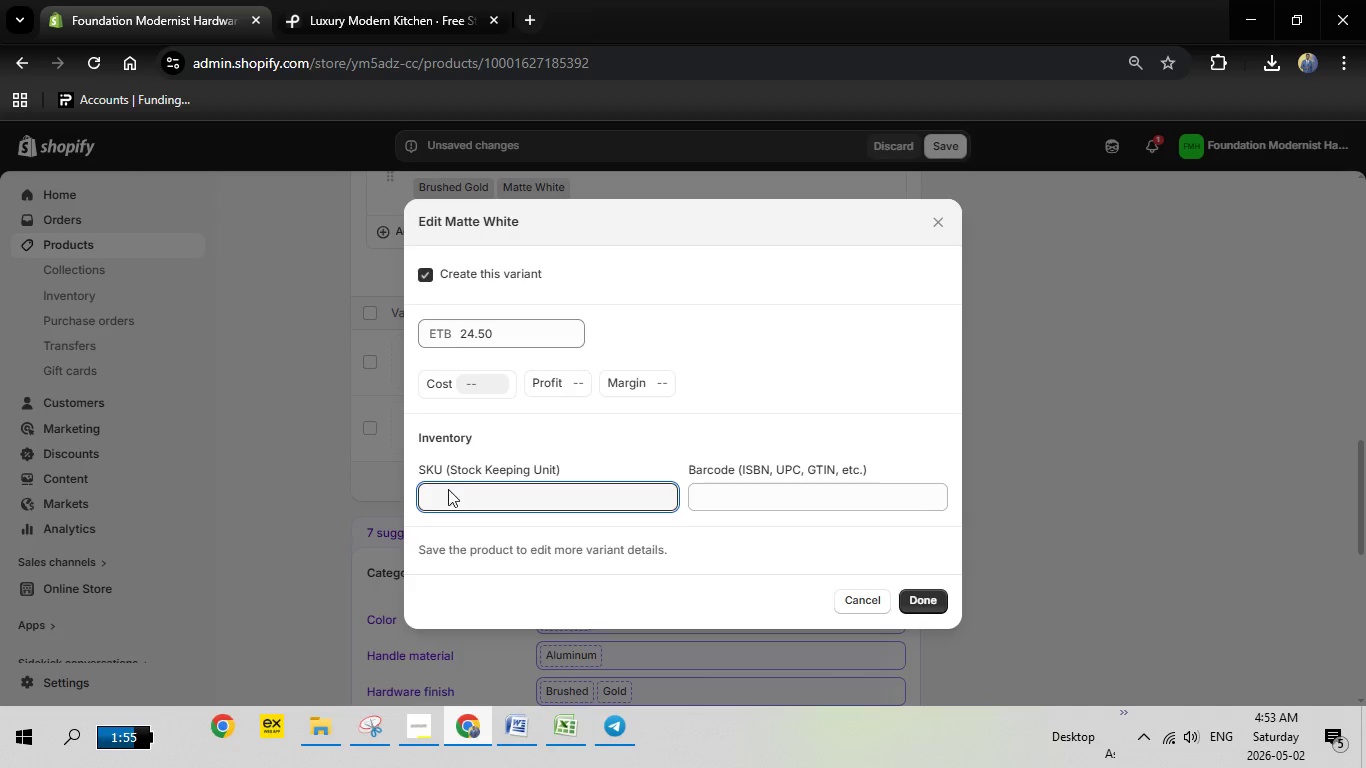 
right_click([460, 489])
 